 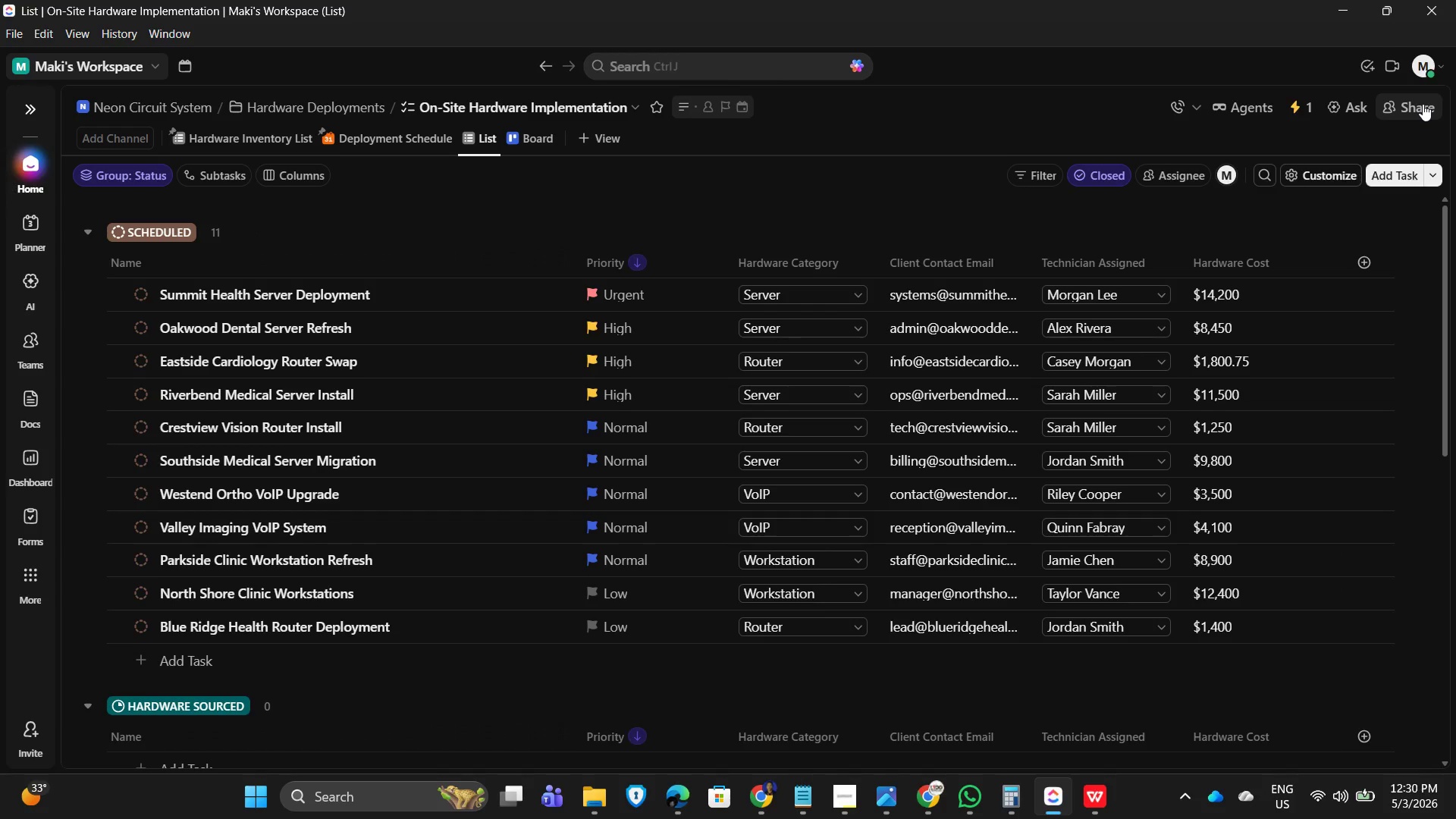 
left_click([1410, 100])
 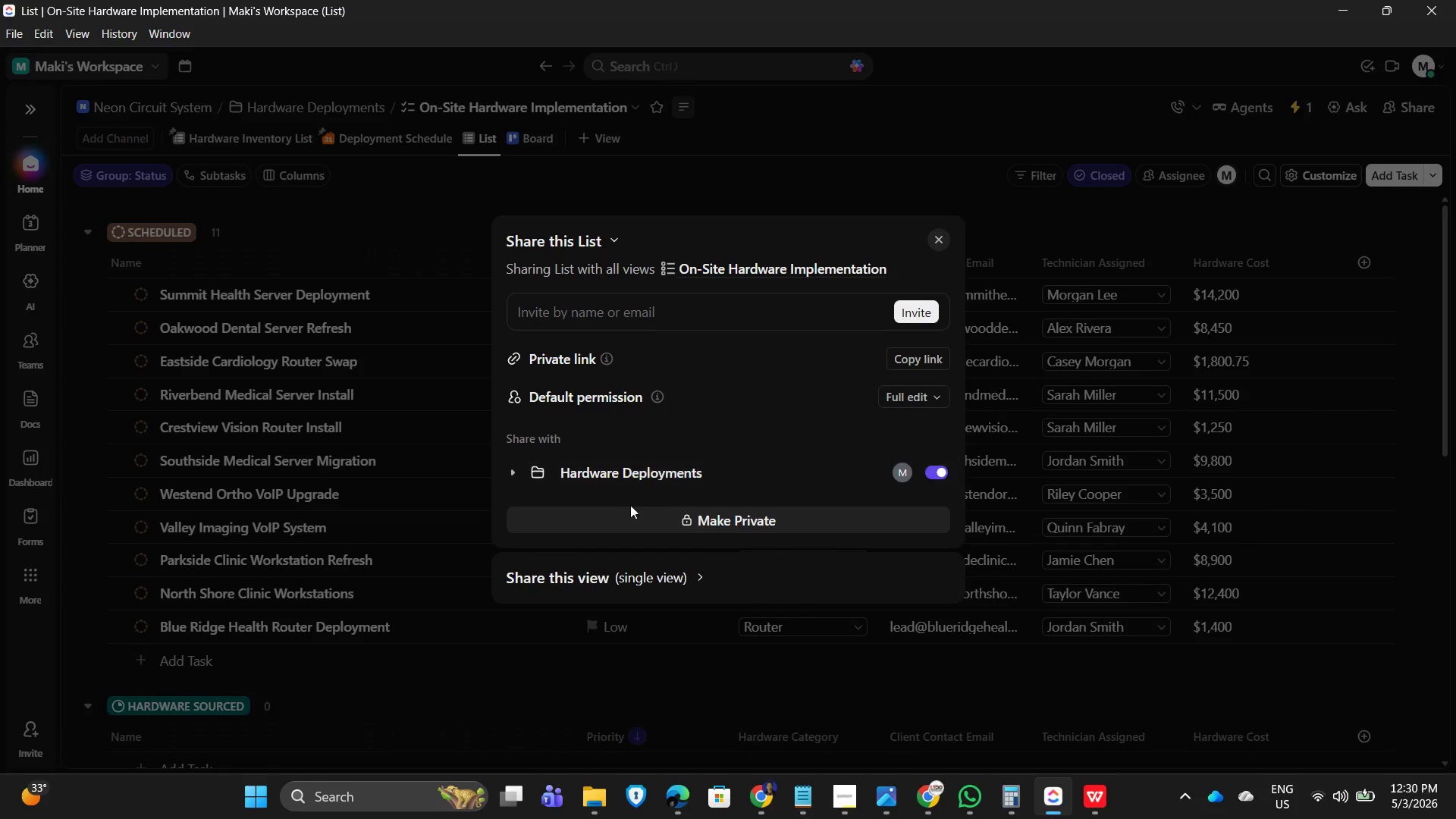 
scroll: coordinate [728, 516], scroll_direction: down, amount: 1.0
 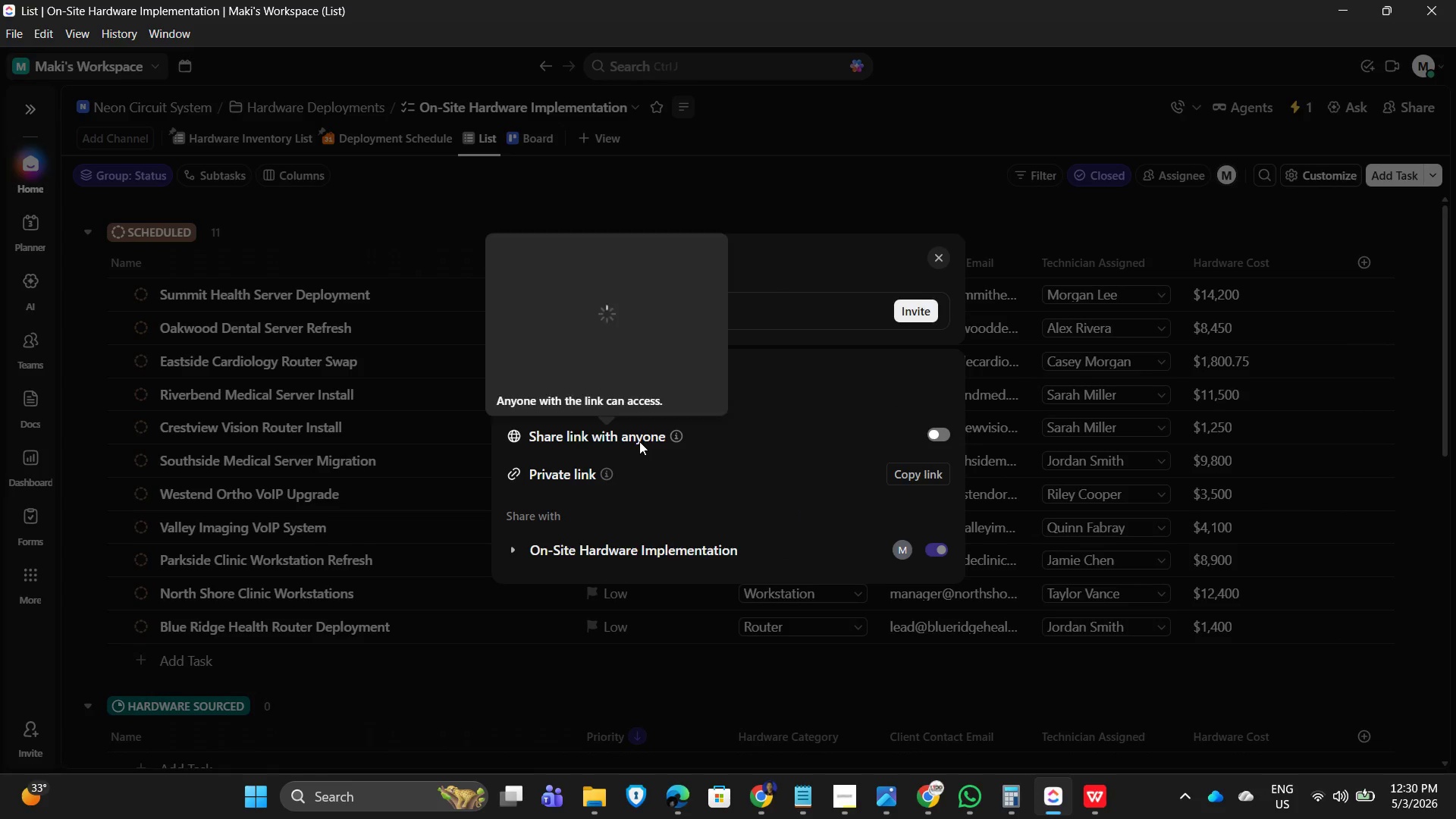 
left_click([943, 432])
 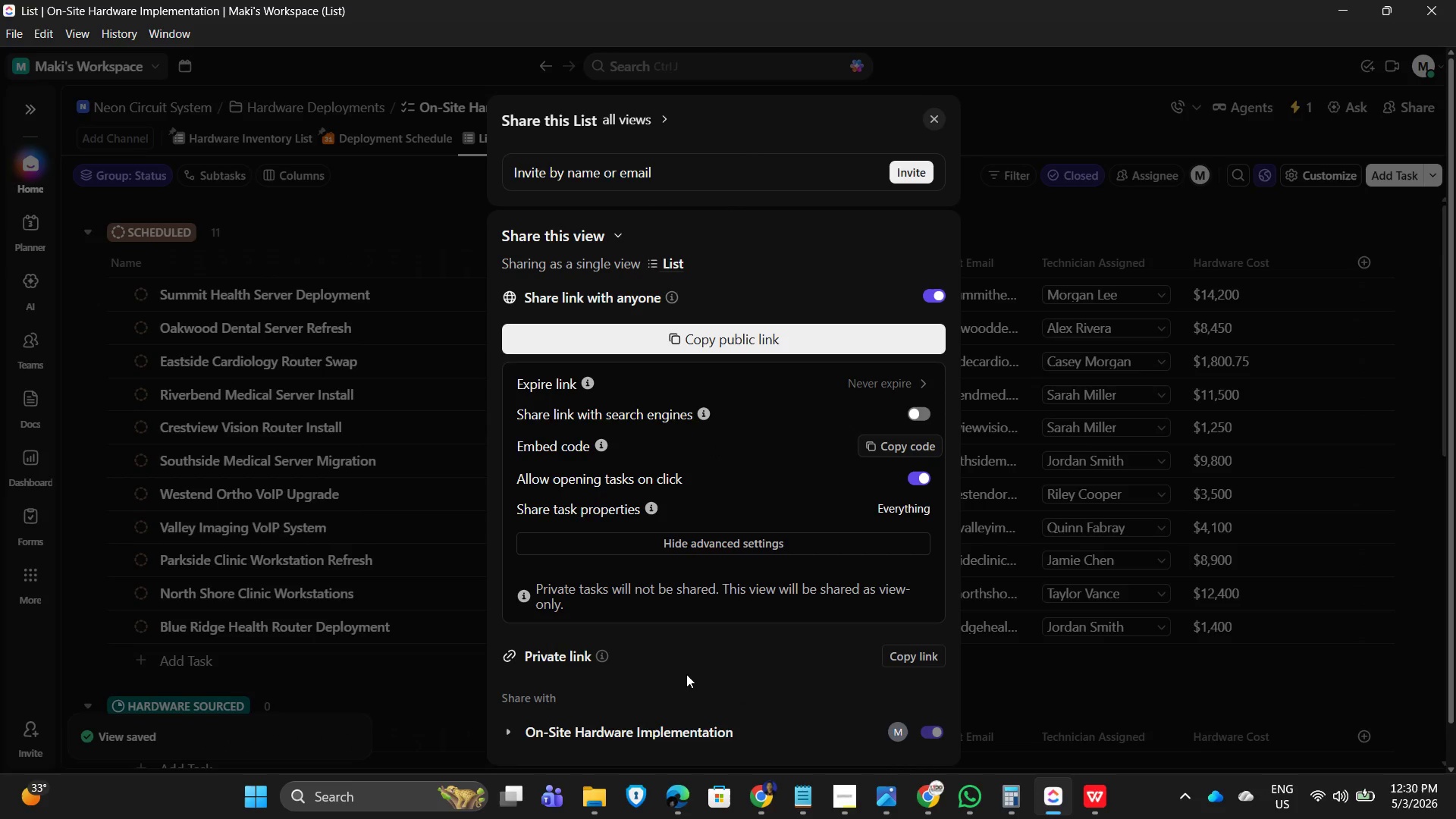 
wait(7.62)
 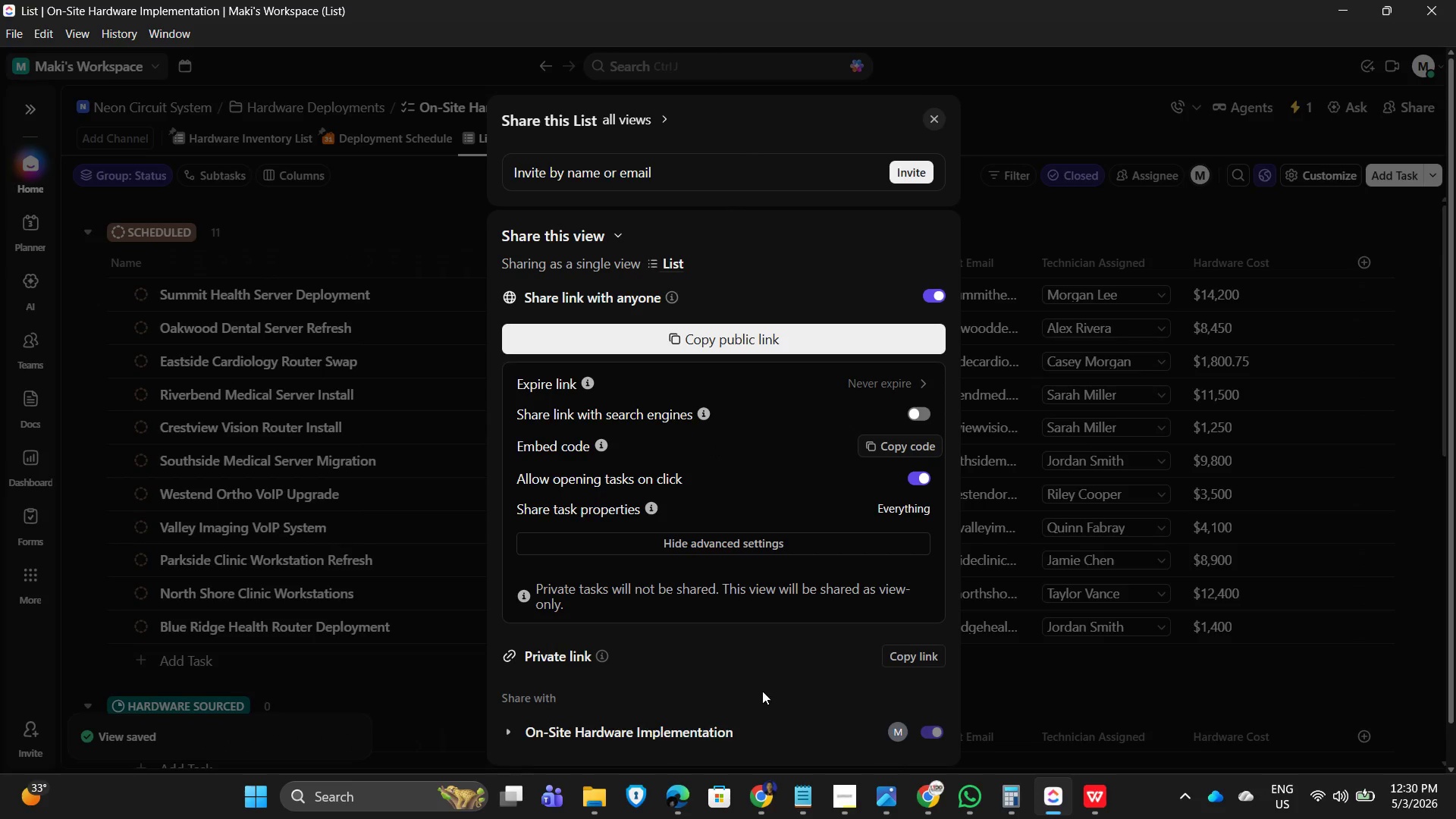 
left_click([754, 339])
 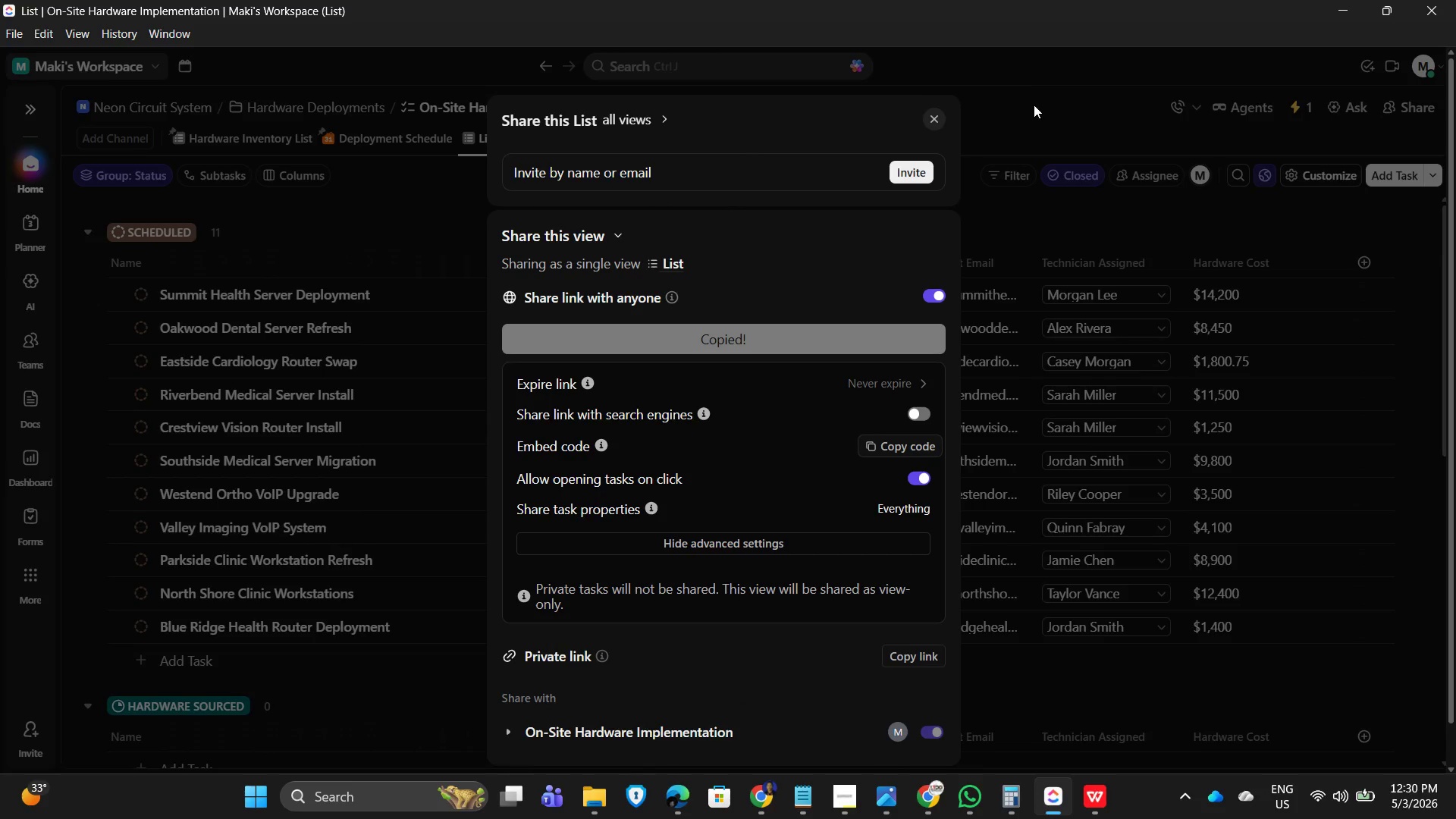 
left_click([1031, 107])
 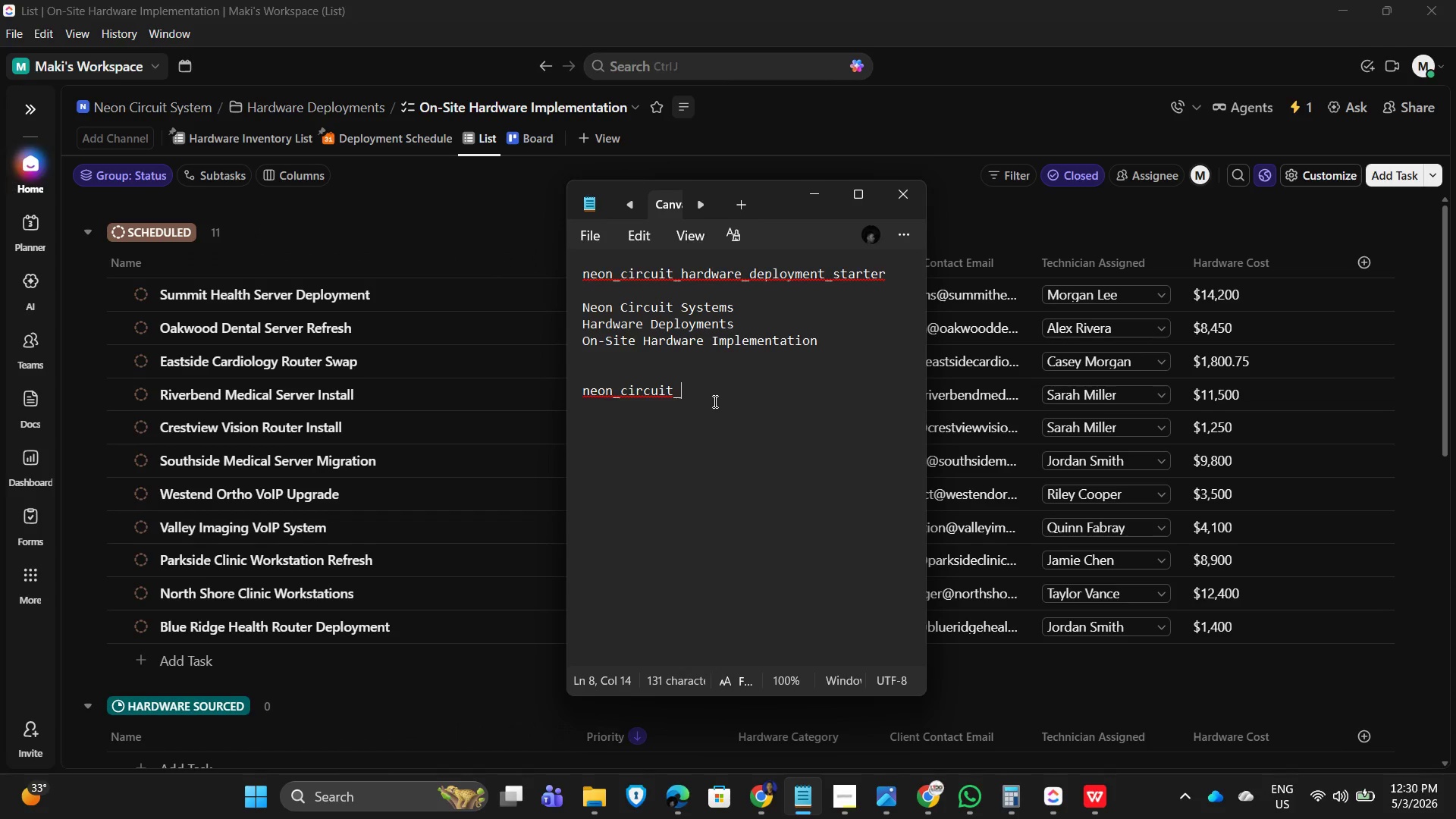 
left_click([626, 429])
 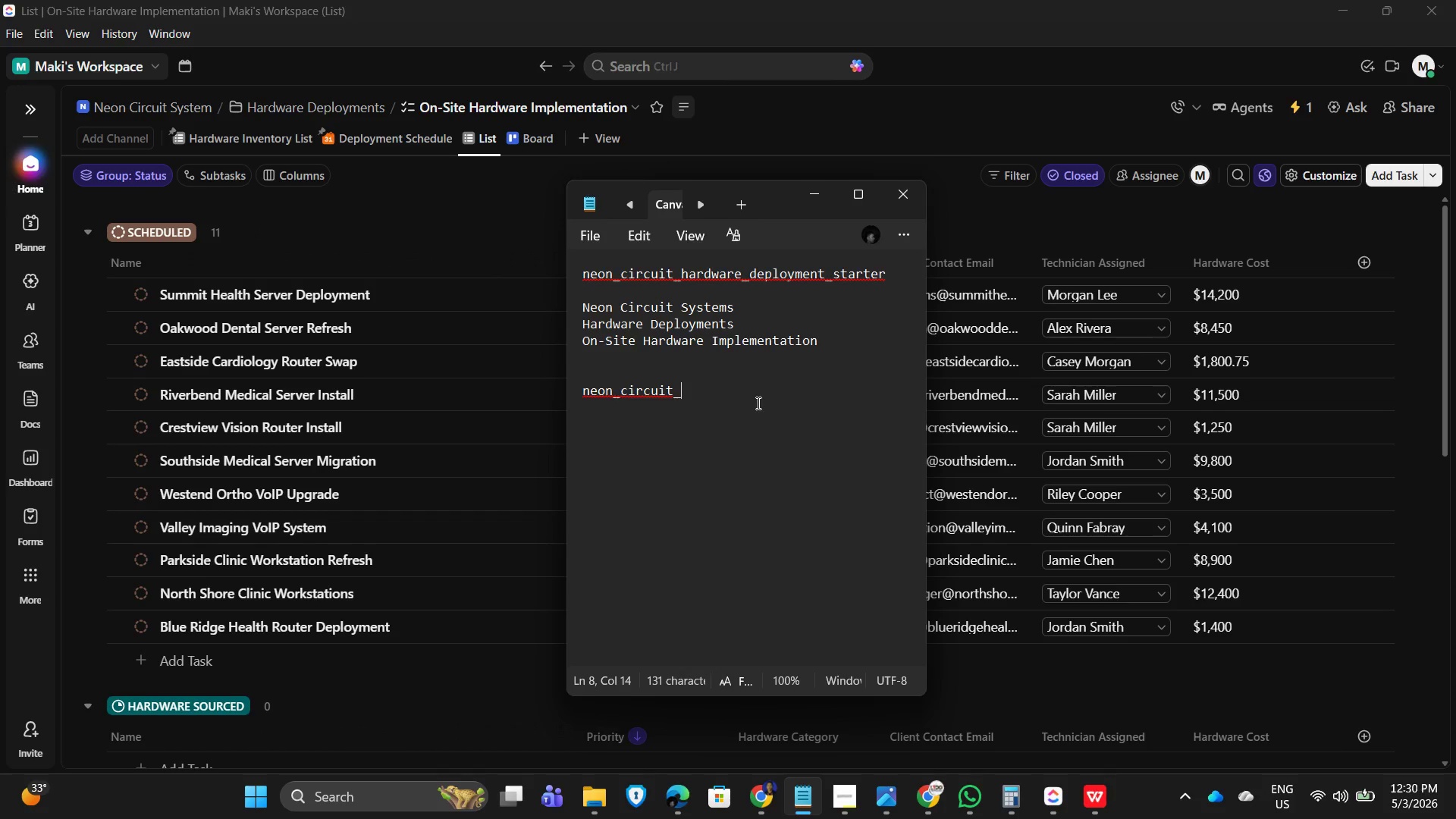 
key(Enter)
 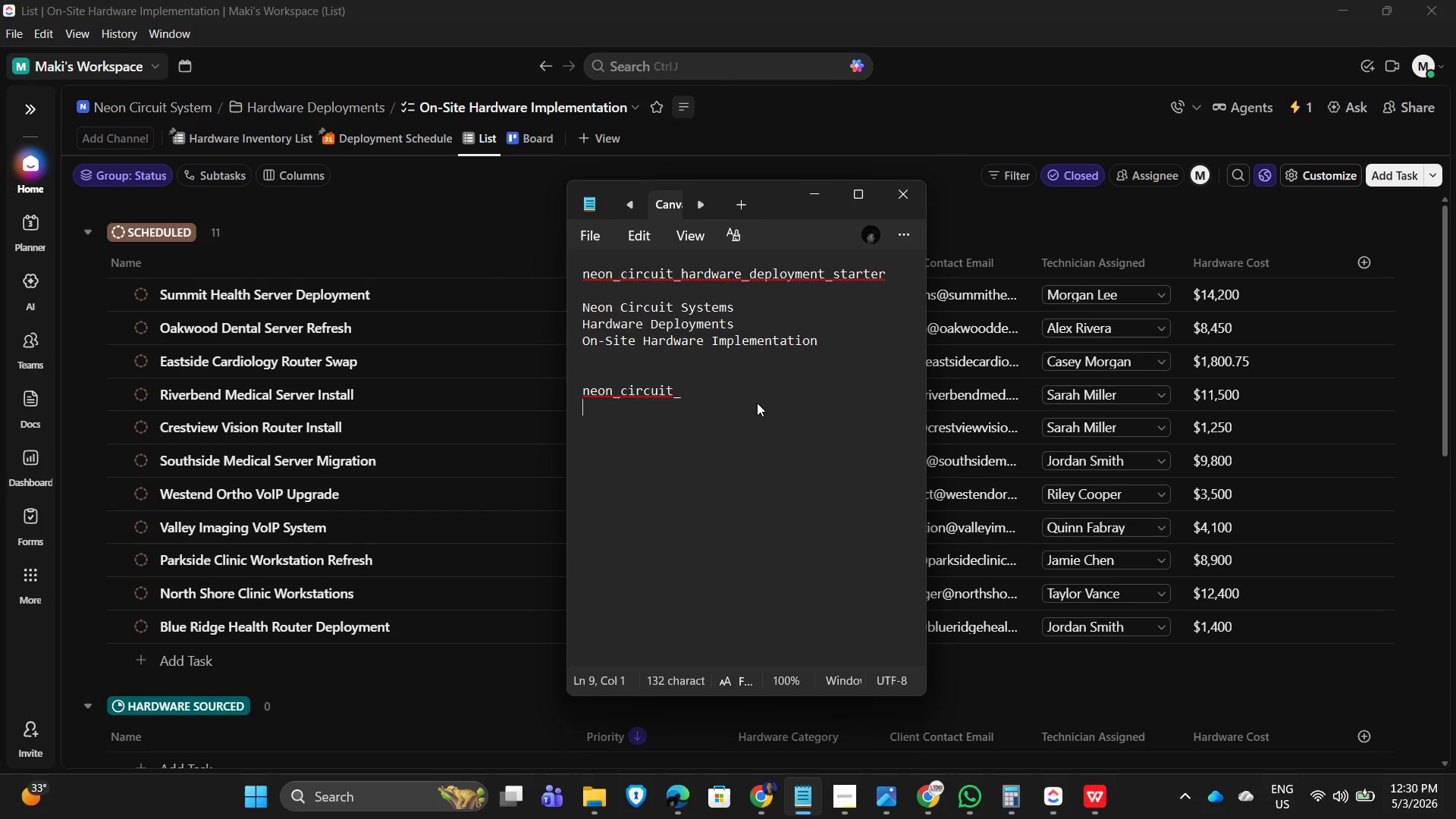 
key(Control+ControlLeft)
 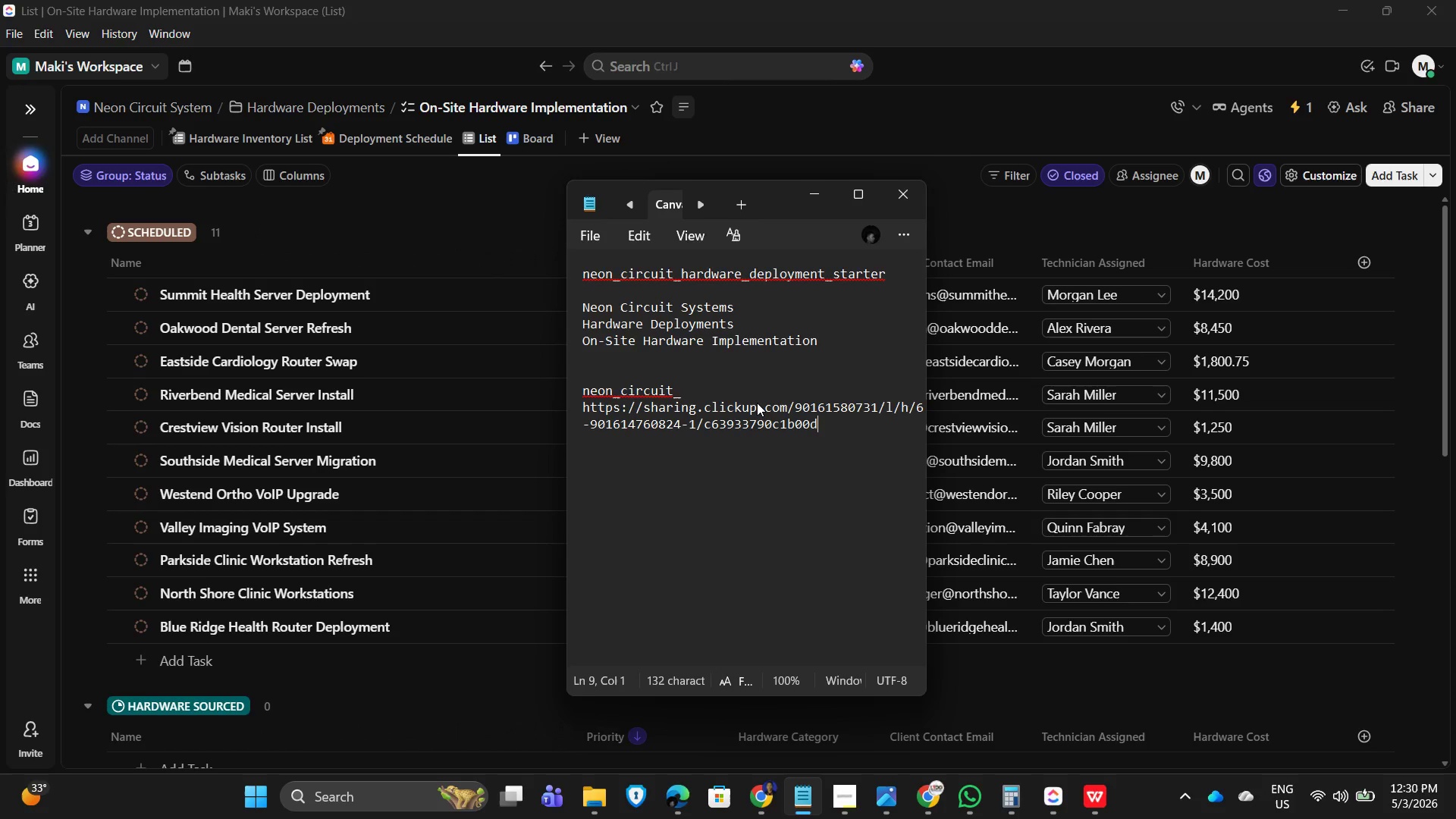 
key(Control+V)
 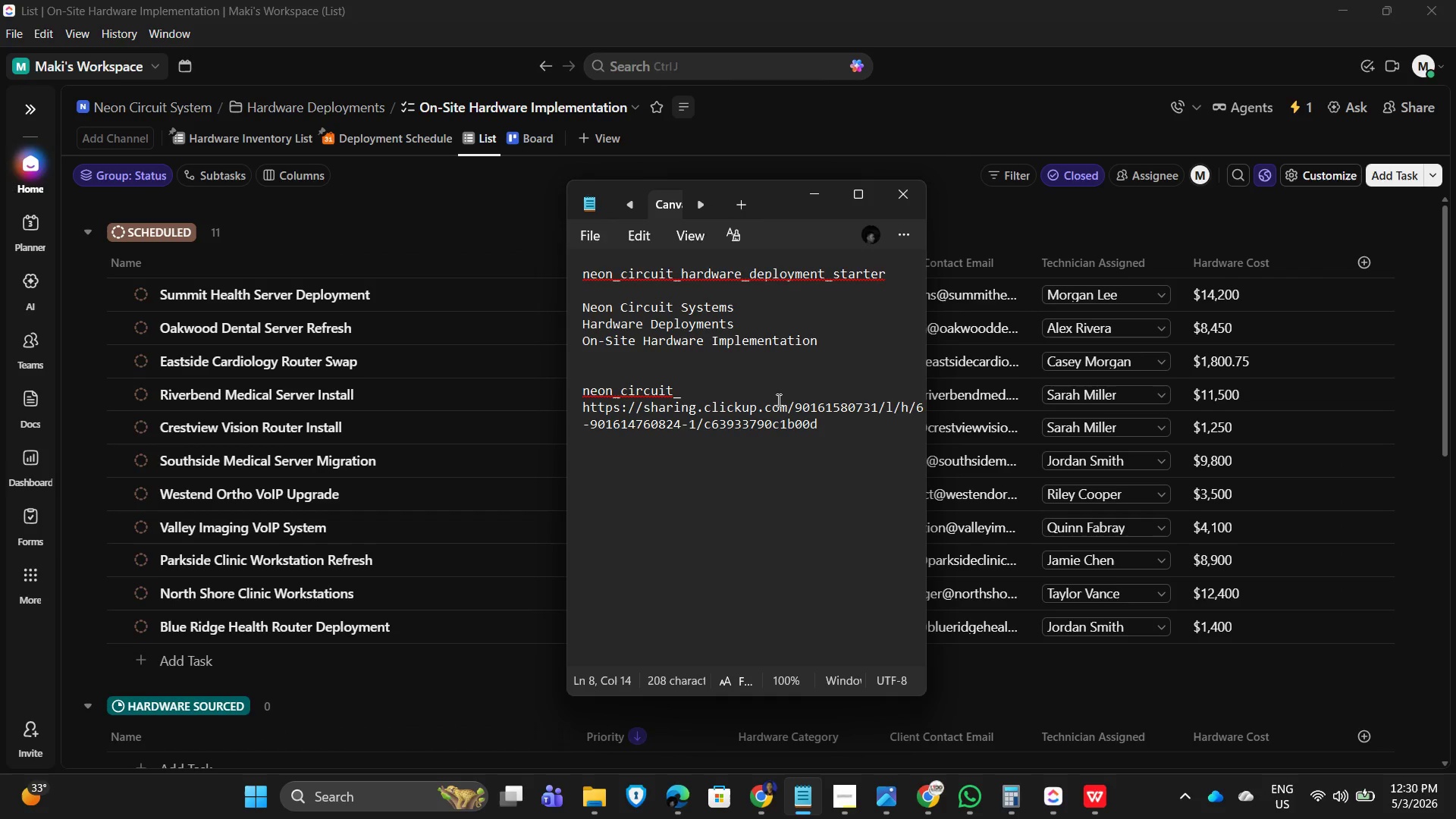 
wait(5.77)
 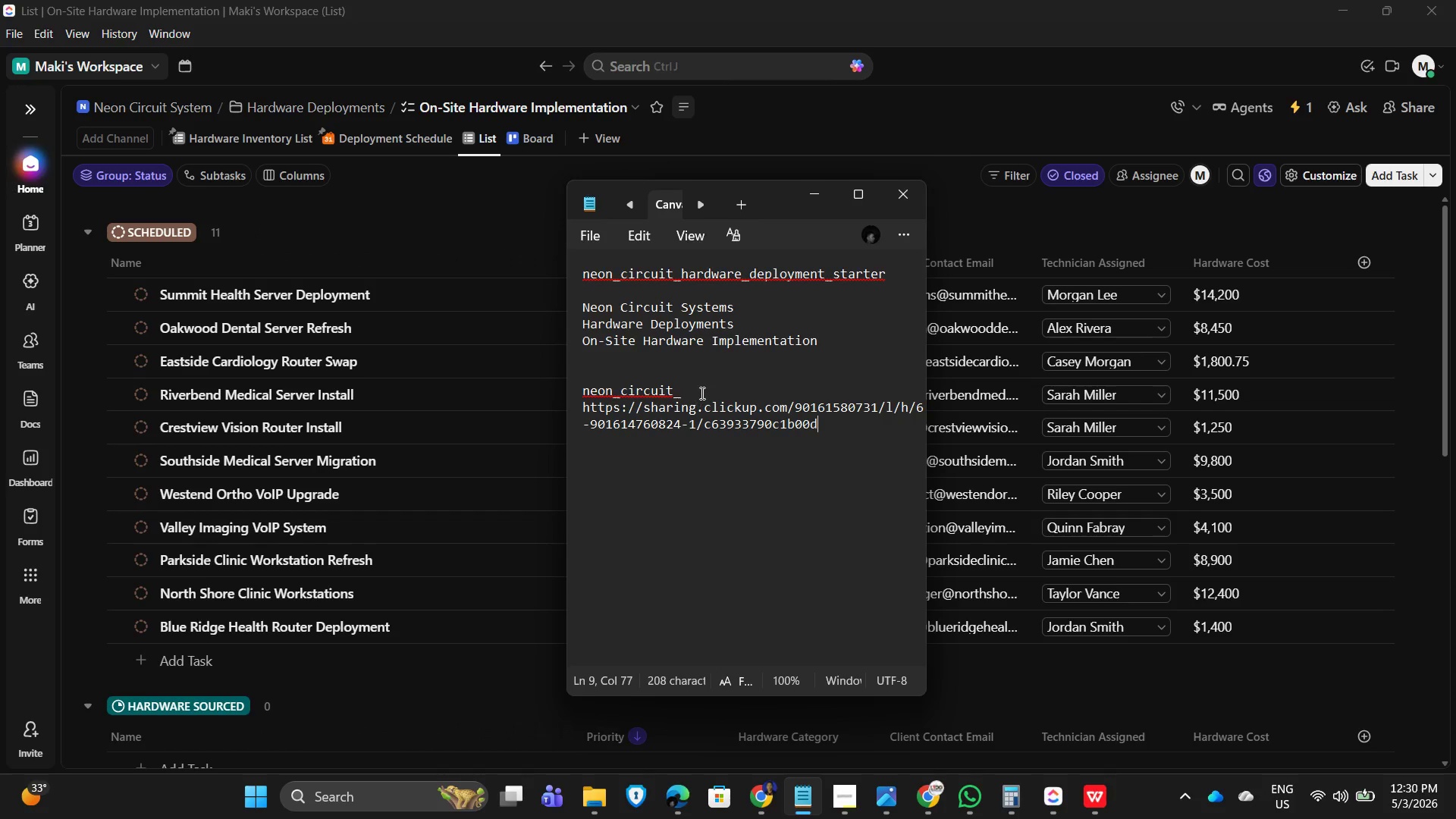 
type(list_pb)
key(Backspace)
type(ublic_link)
 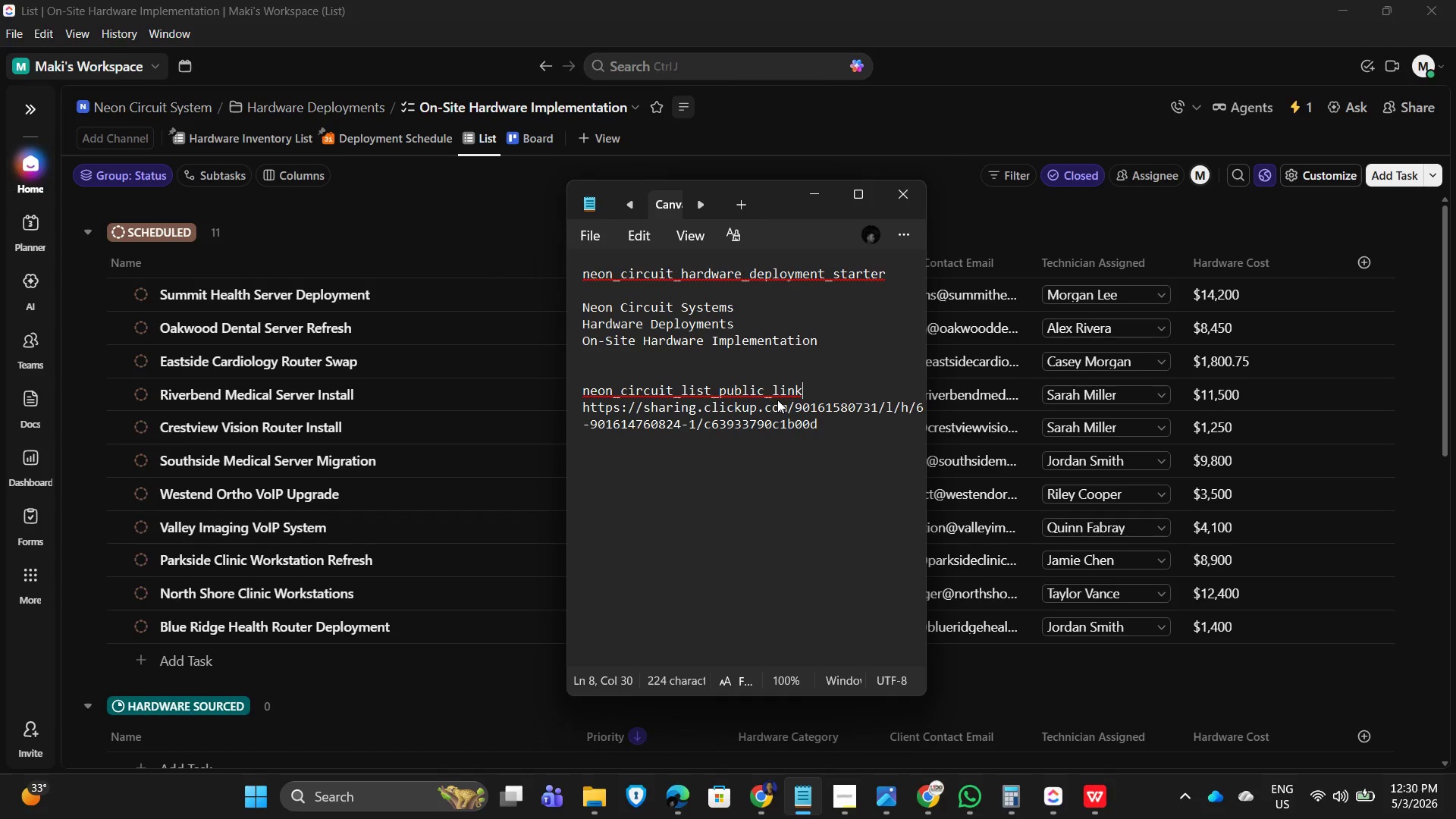 
left_click_drag(start_coordinate=[620, 497], to_coordinate=[619, 493])
 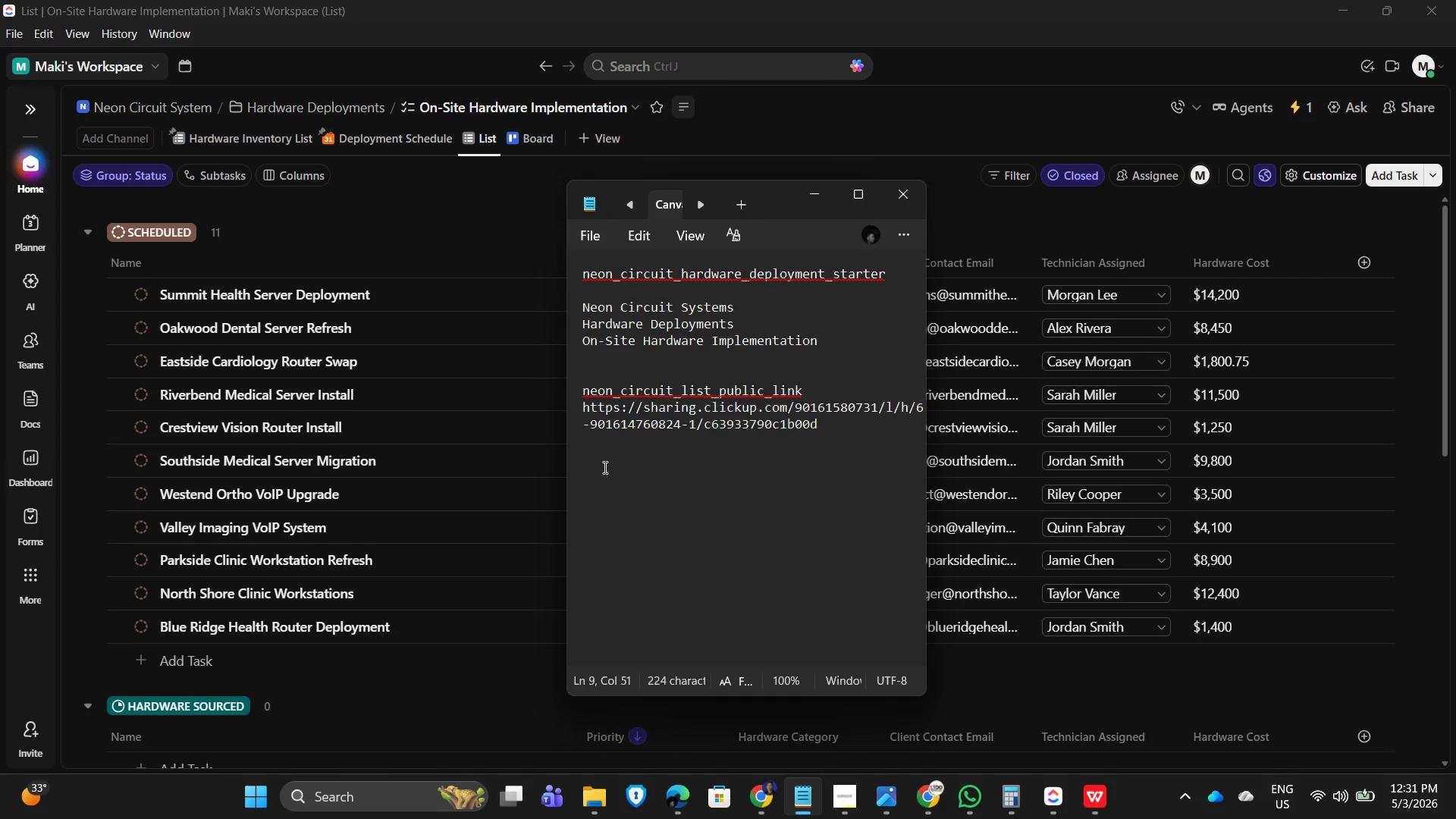 
left_click_drag(start_coordinate=[613, 447], to_coordinate=[620, 443])
 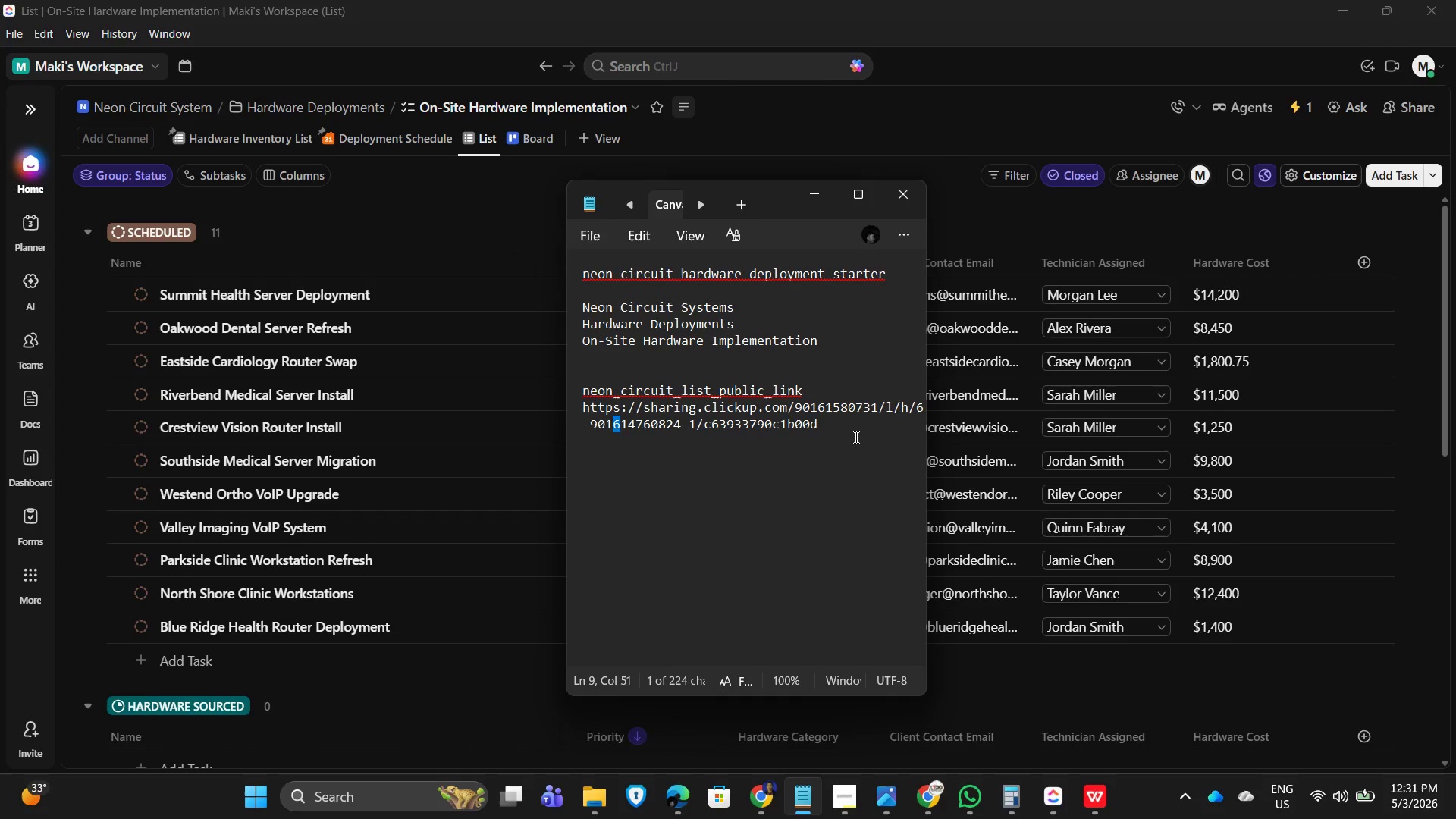 
double_click([854, 437])
 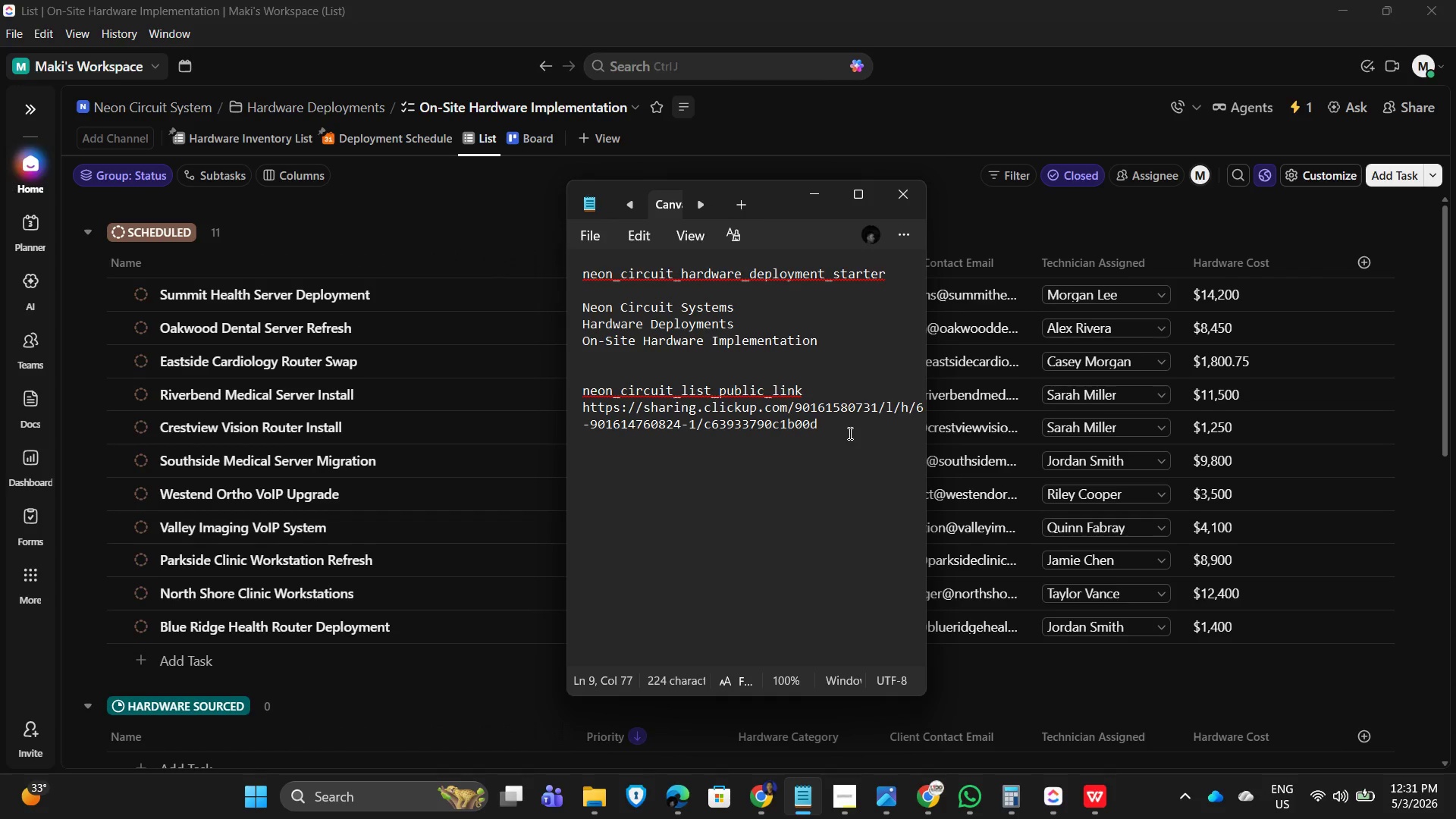 
key(Enter)
 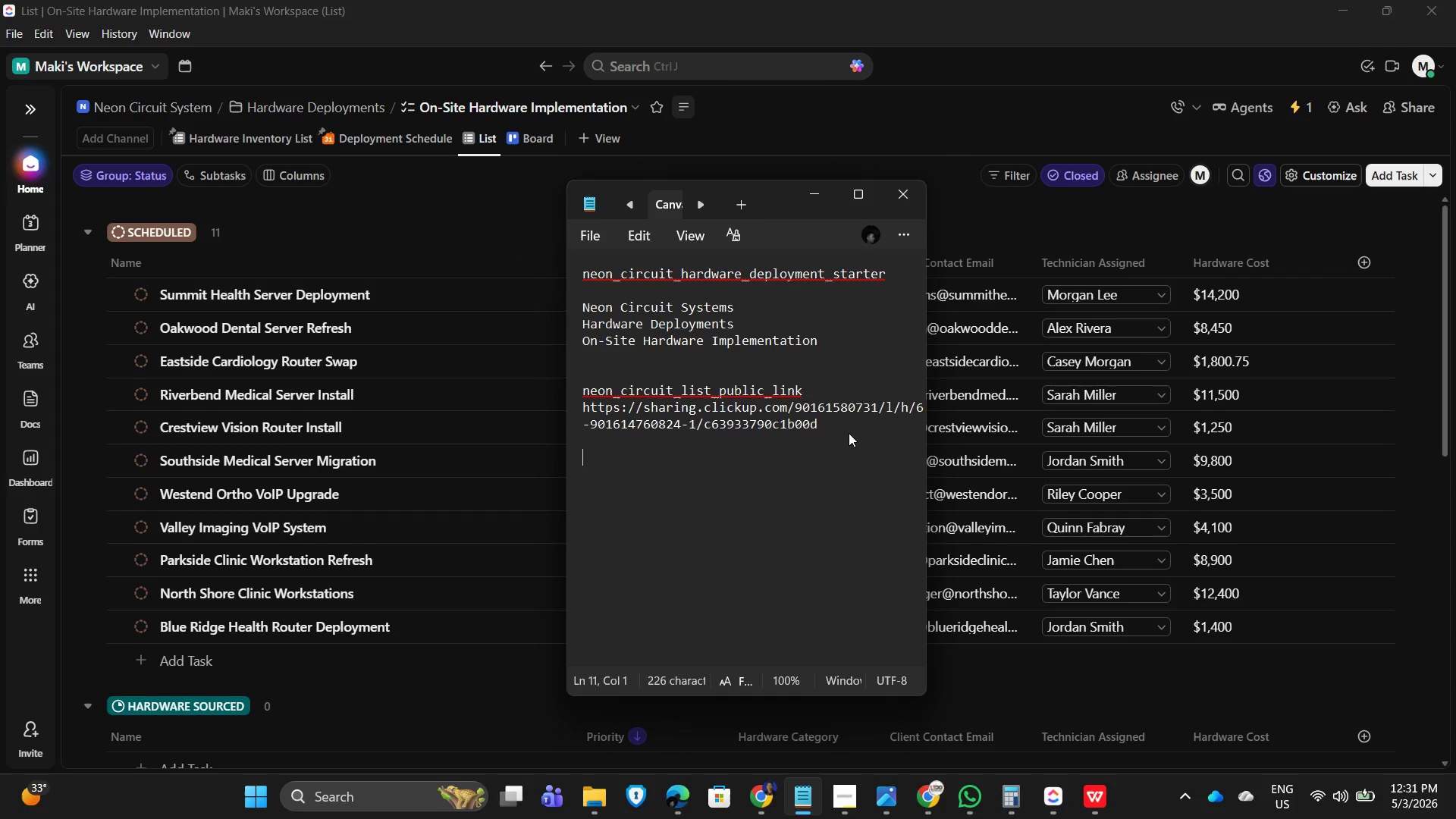 
key(Enter)
 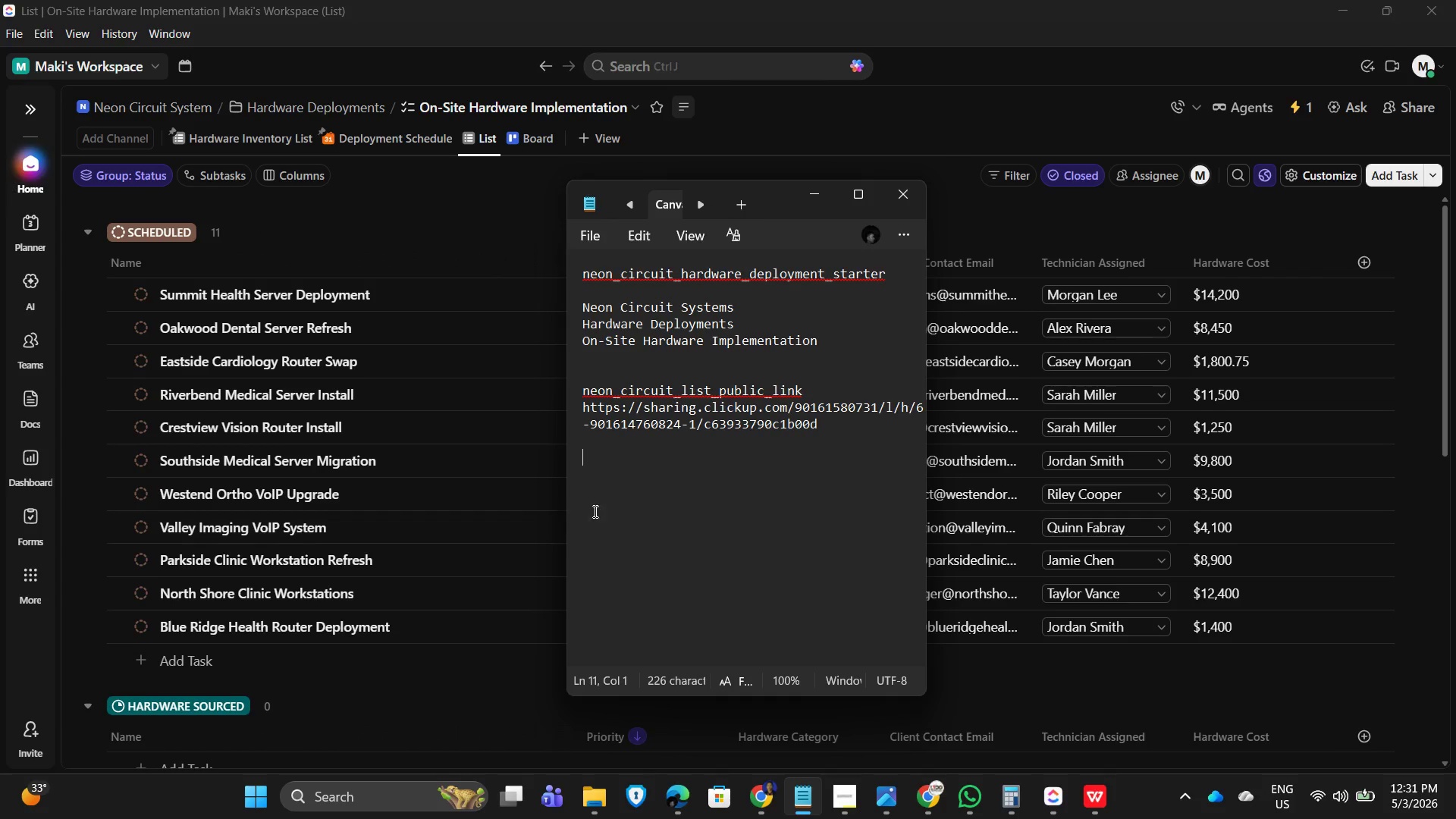 
wait(7.47)
 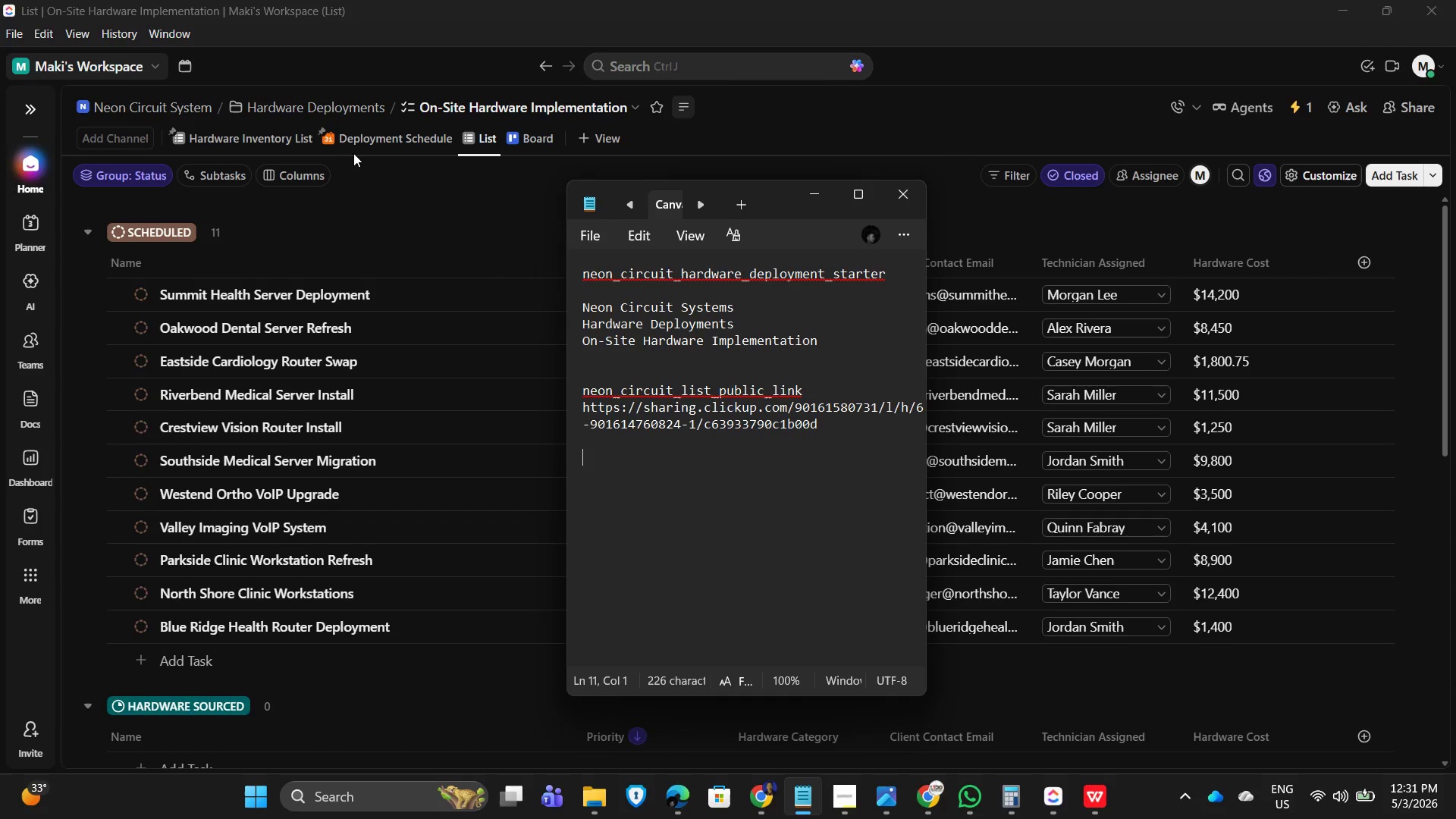 
type(neon_circuit_)
 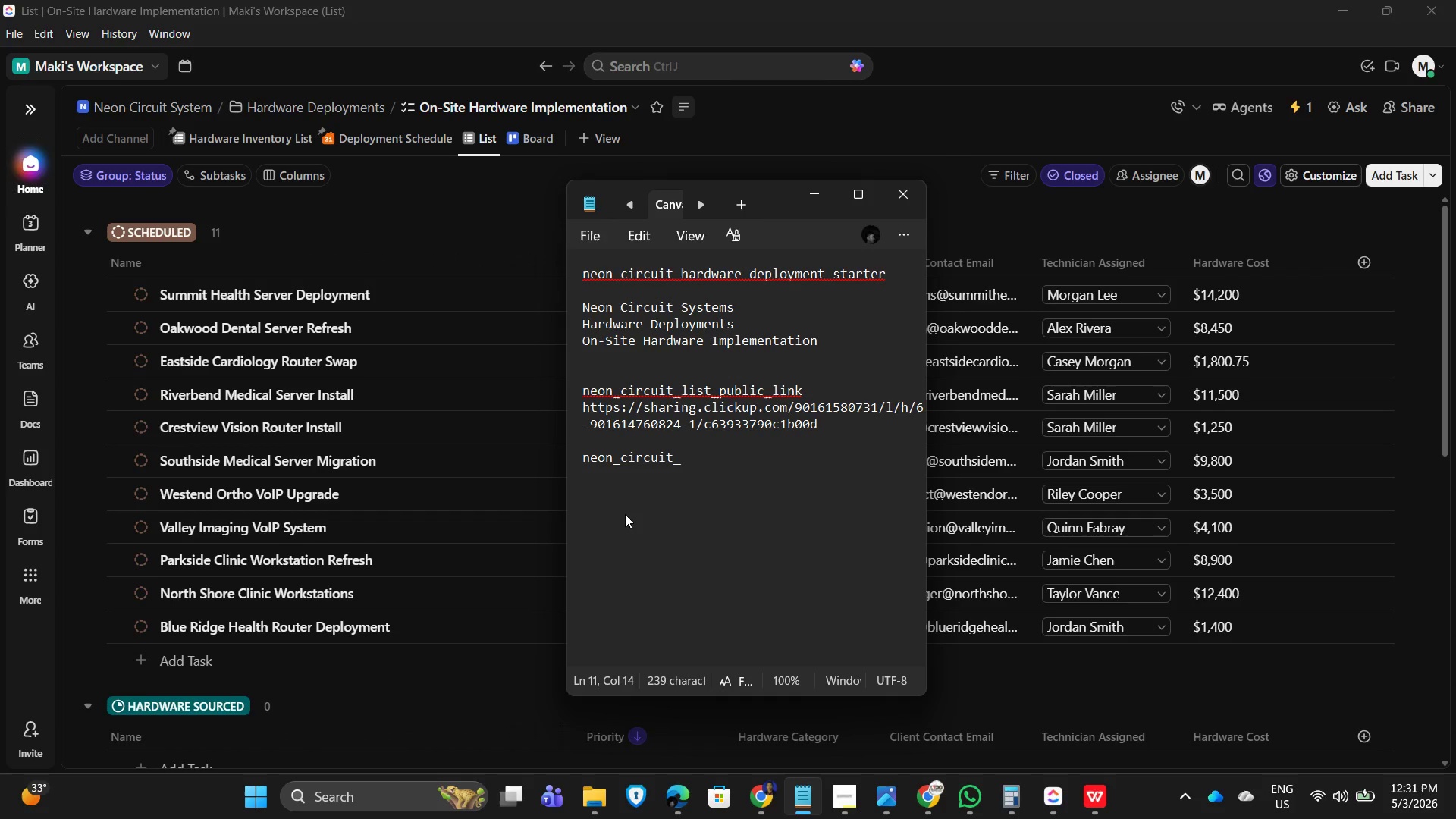 
type(hr)
key(Backspace)
type(ardware_inventory_list)
 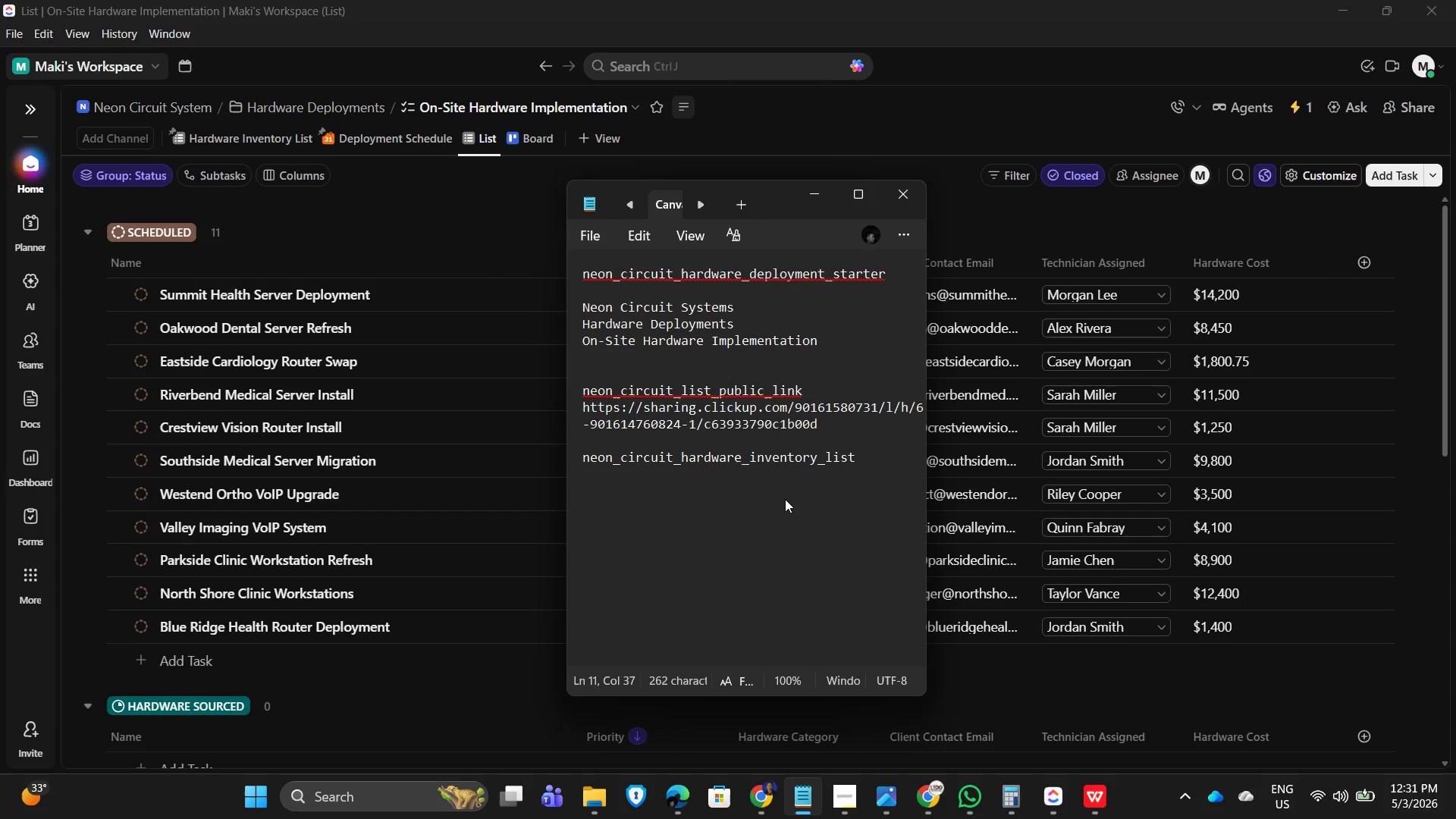 
type(_link)
 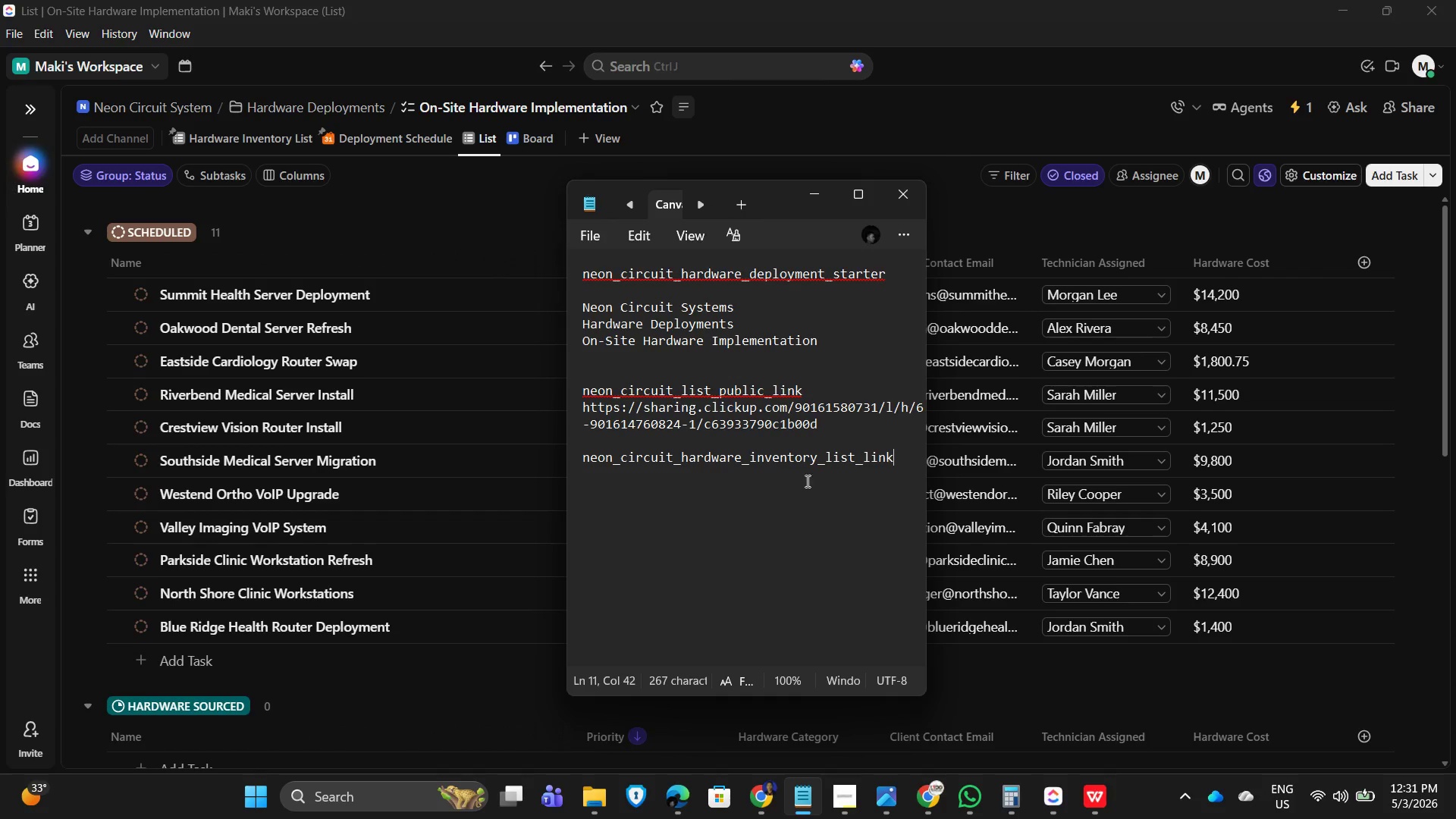 
left_click([771, 497])
 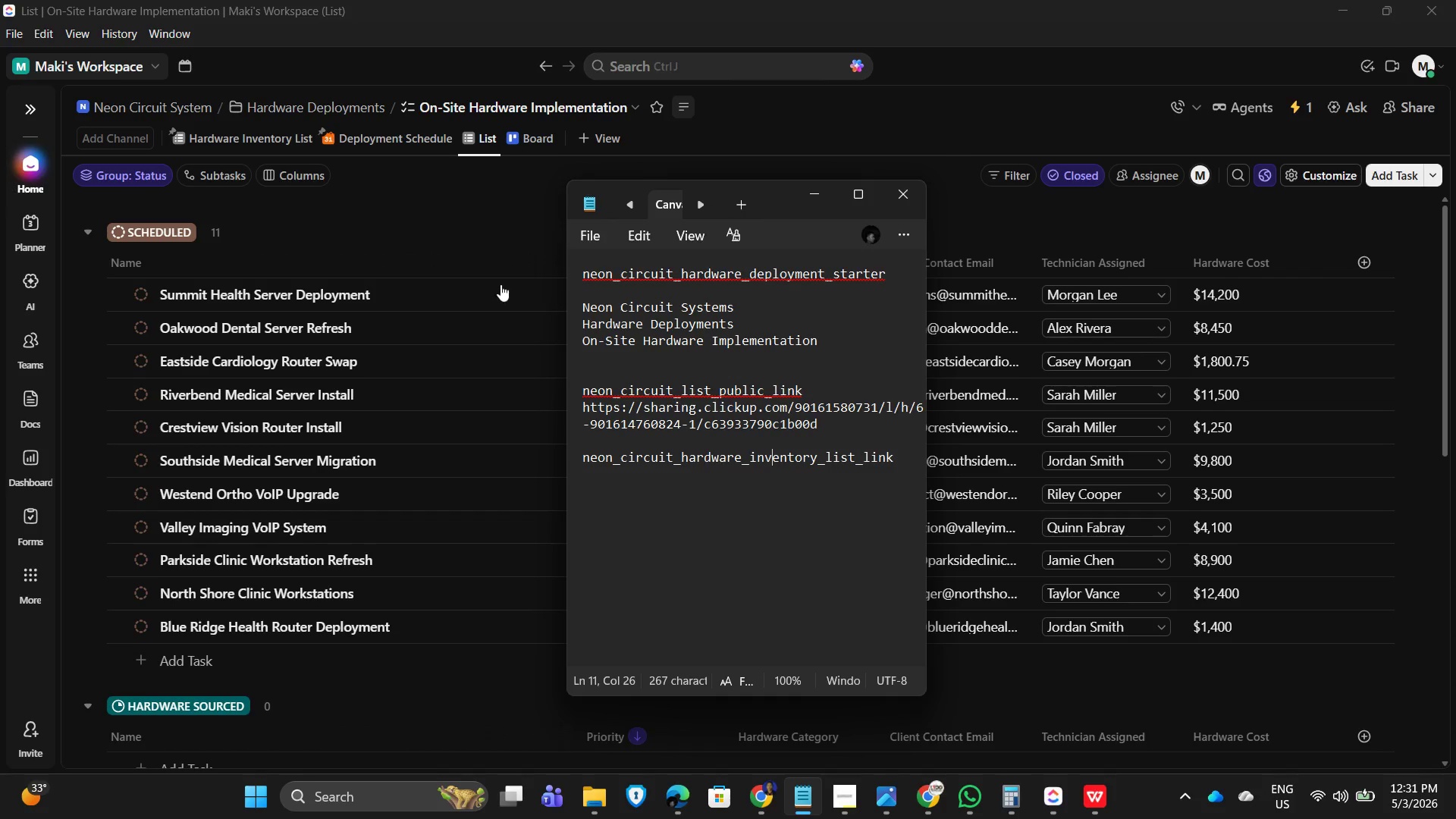 
mouse_move([499, 268])
 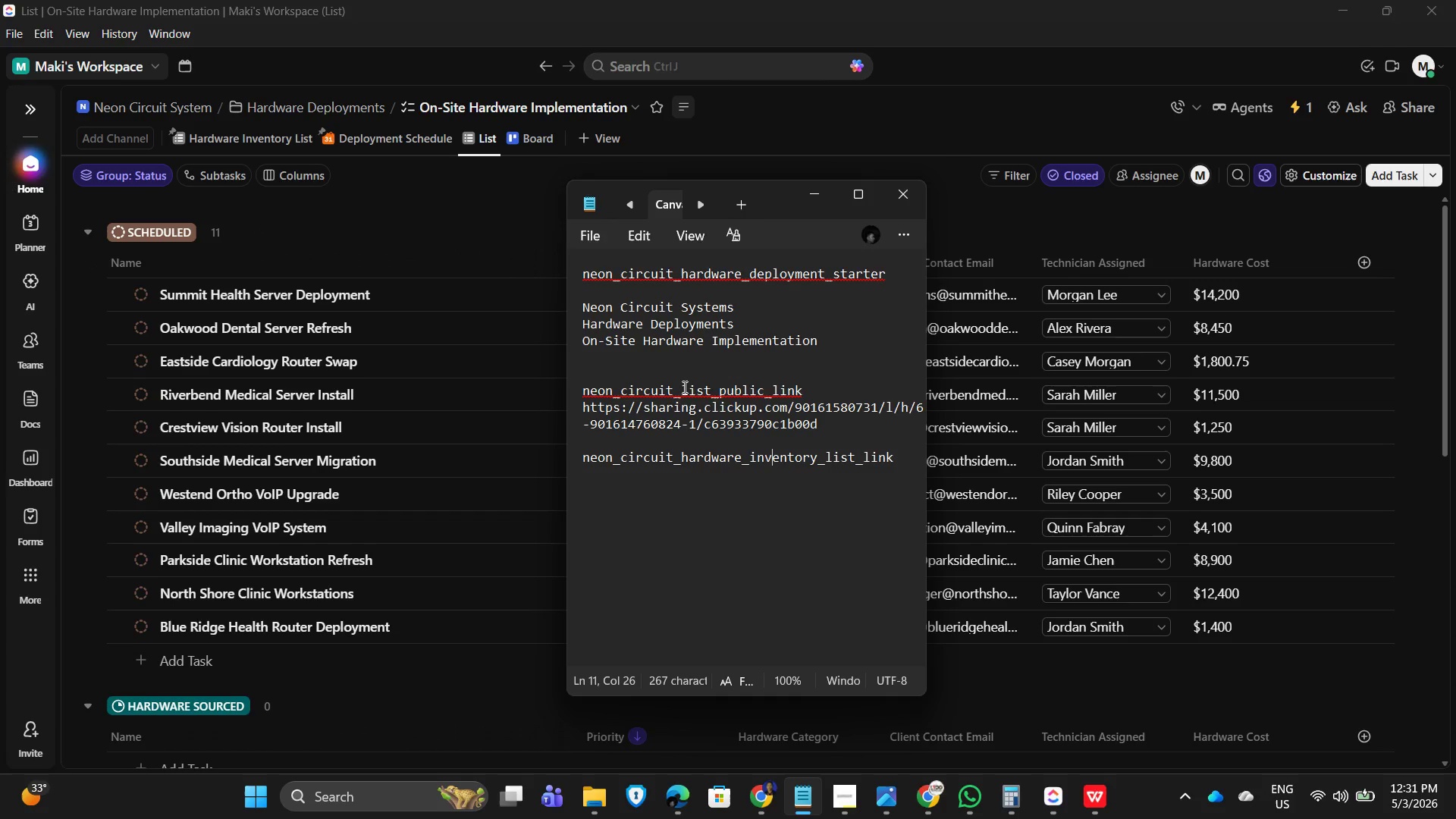 
double_click([612, 483])
 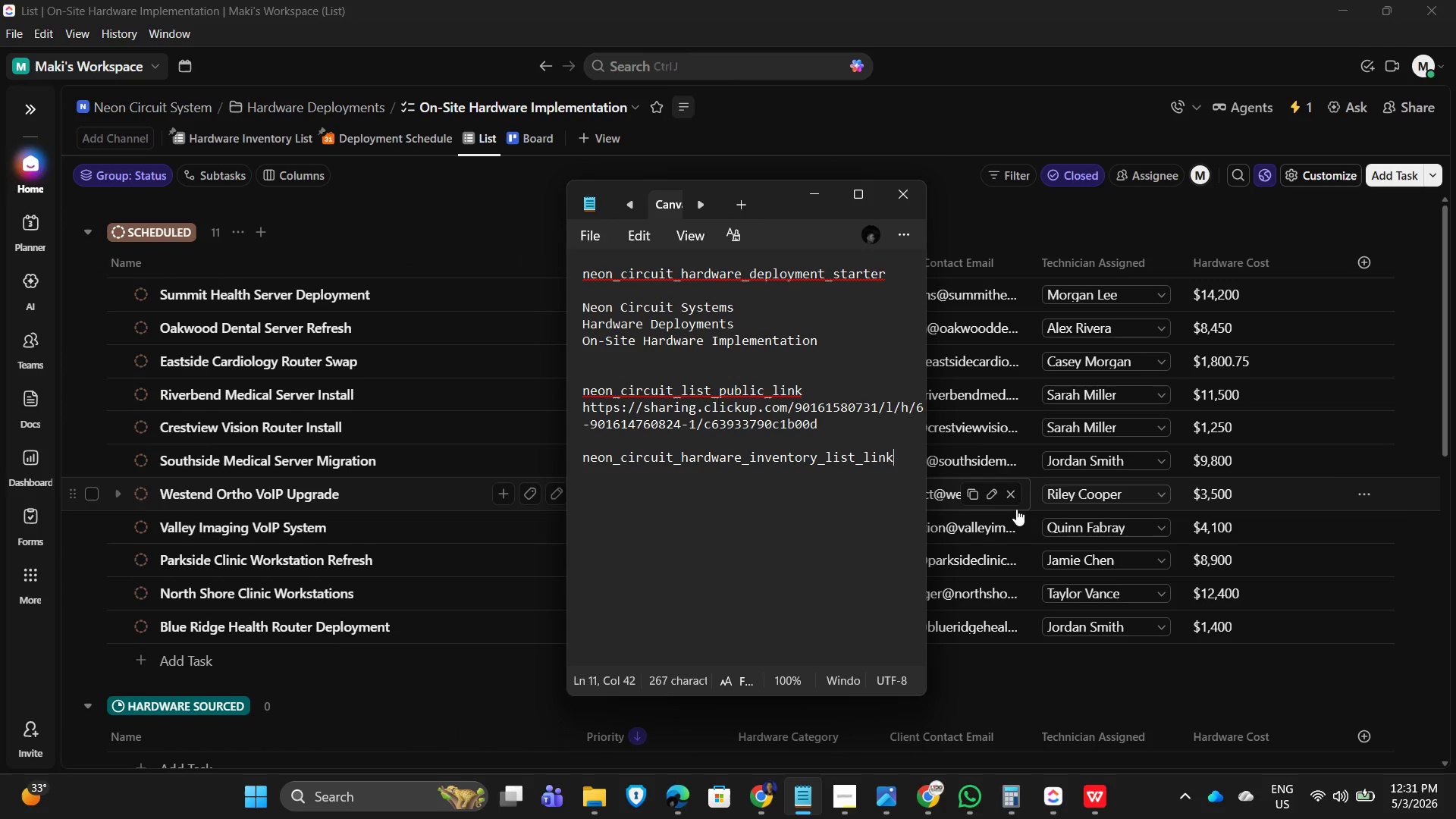 
key(Enter)
 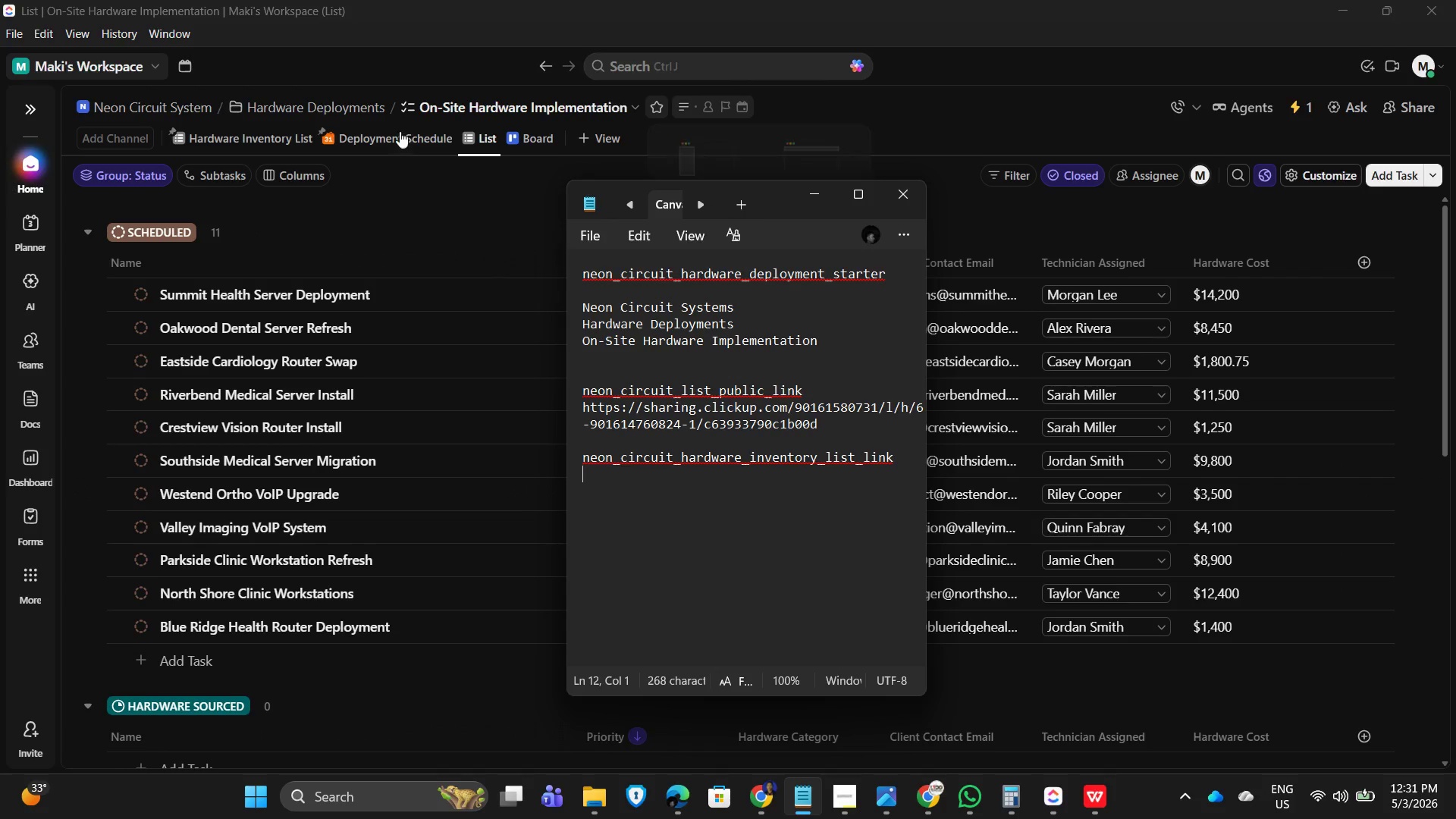 
left_click([204, 139])
 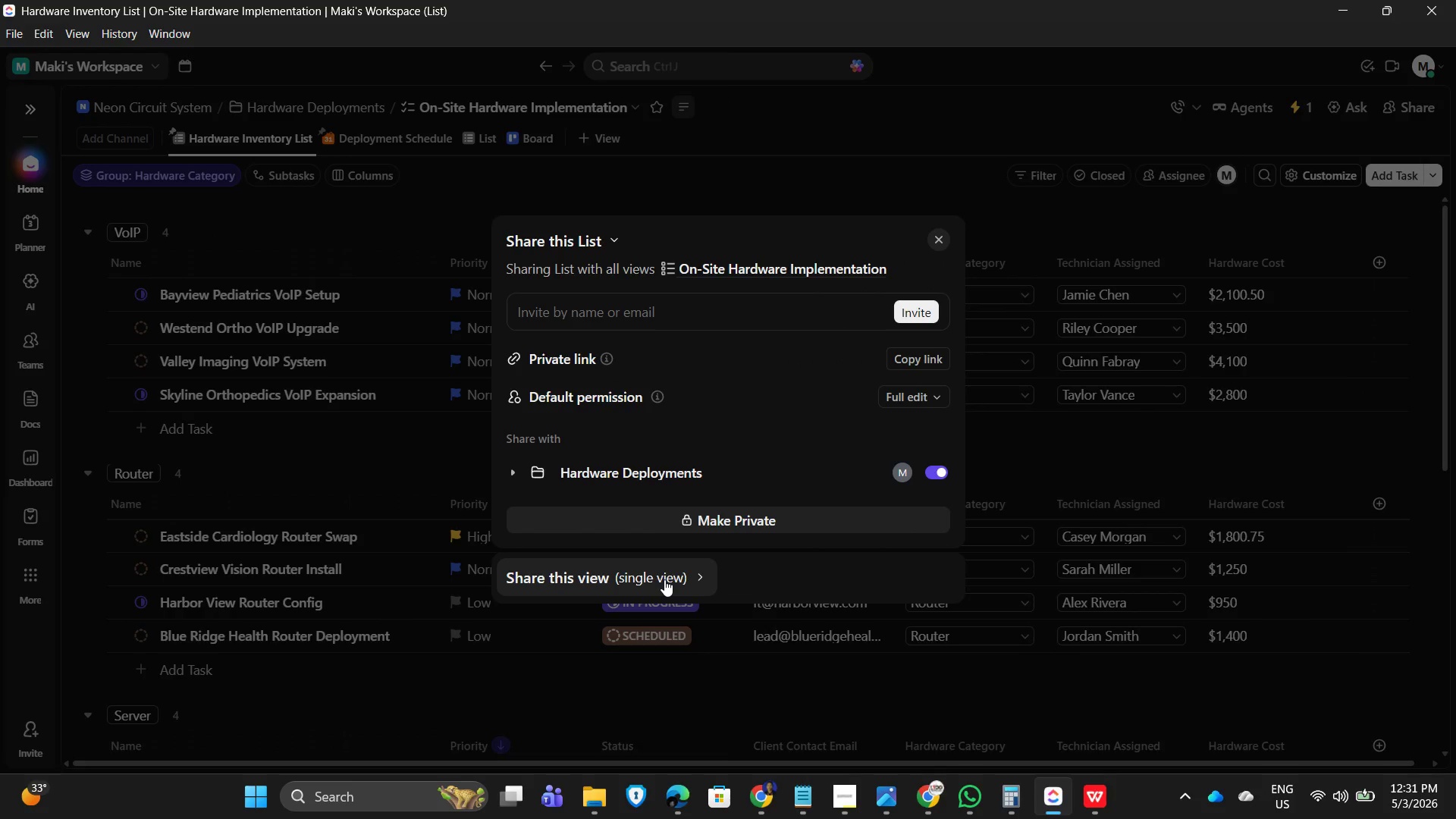 
wait(5.62)
 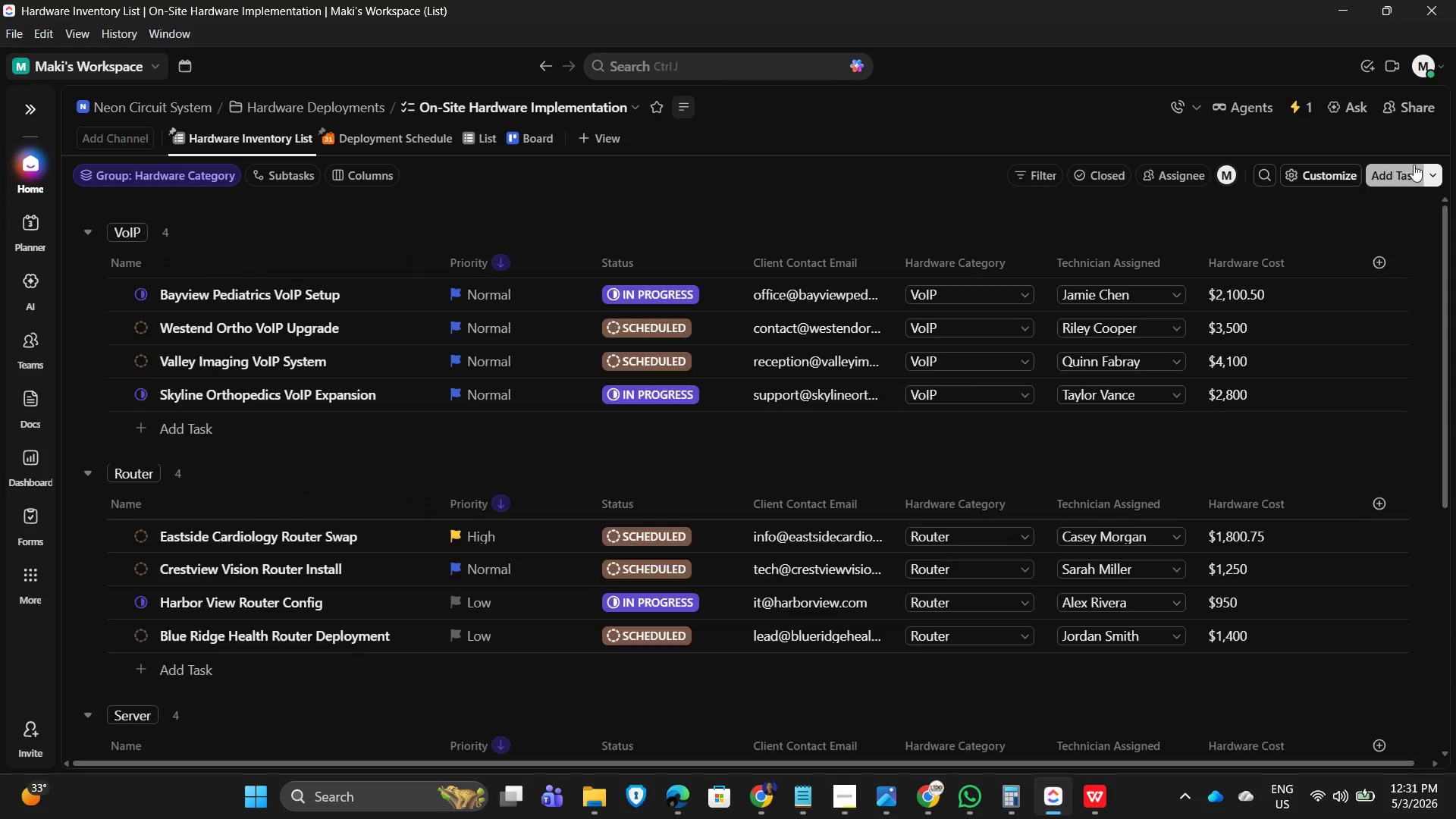 
left_click([664, 581])
 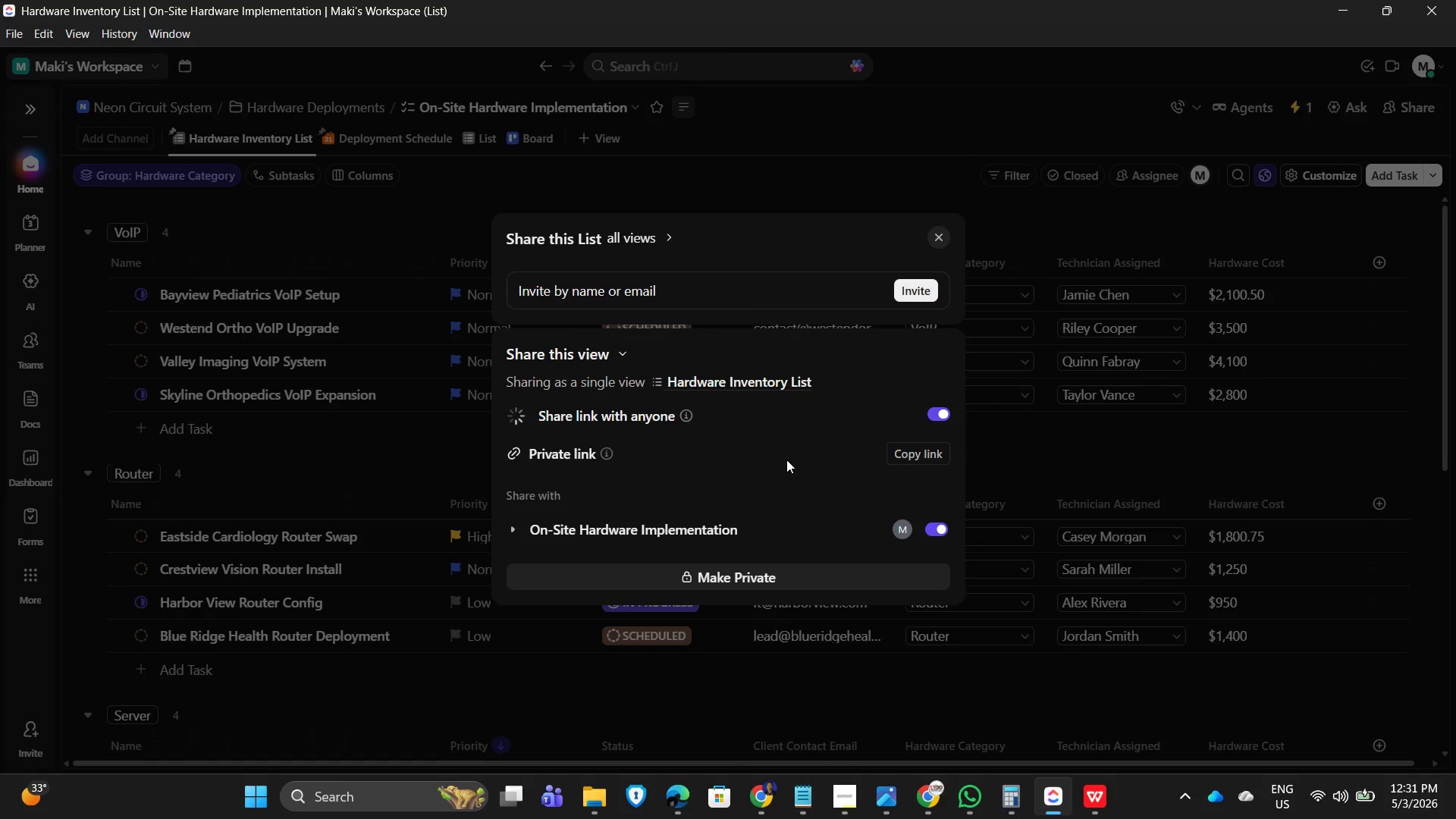 
left_click([720, 340])
 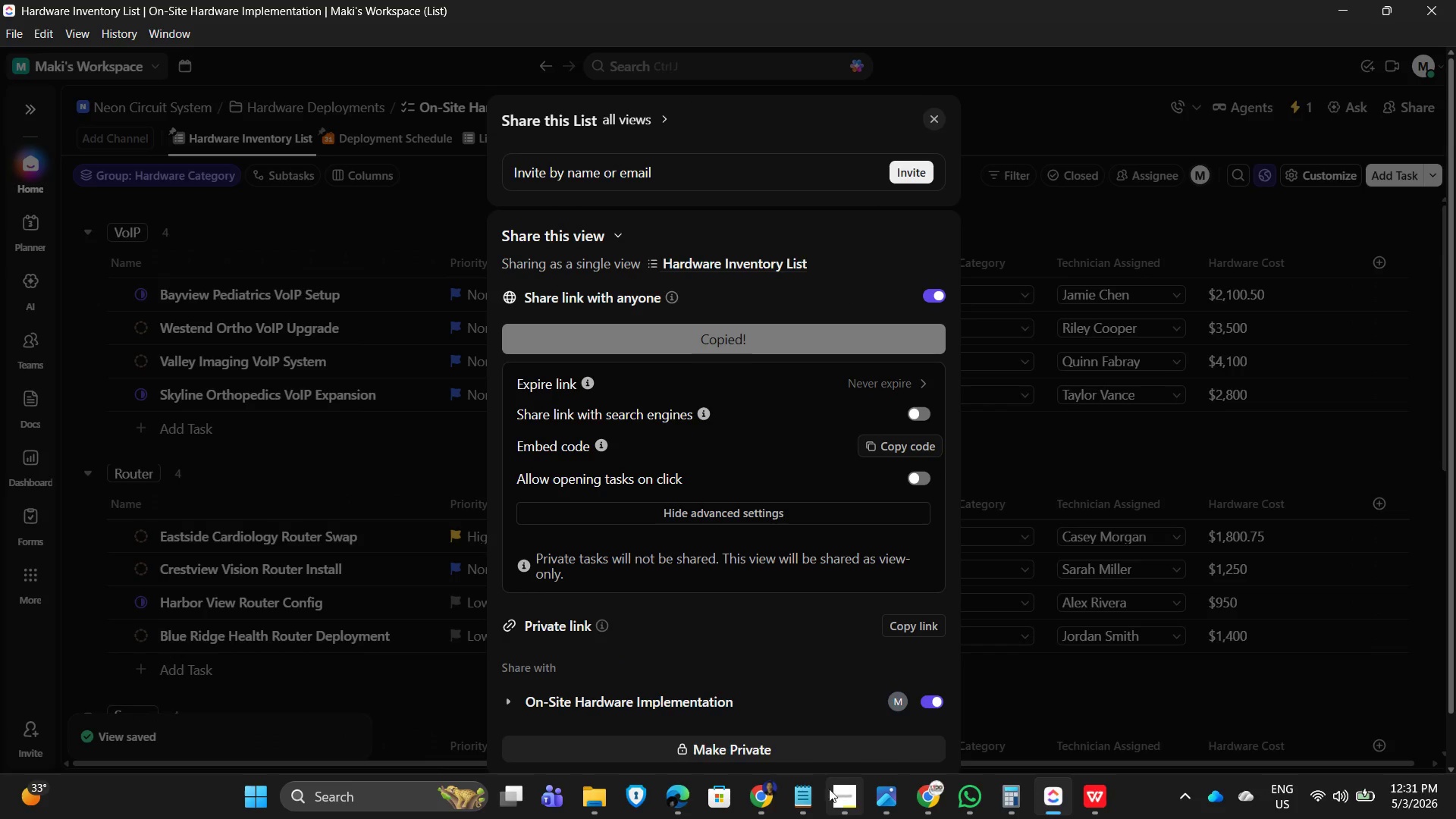 
left_click([808, 802])
 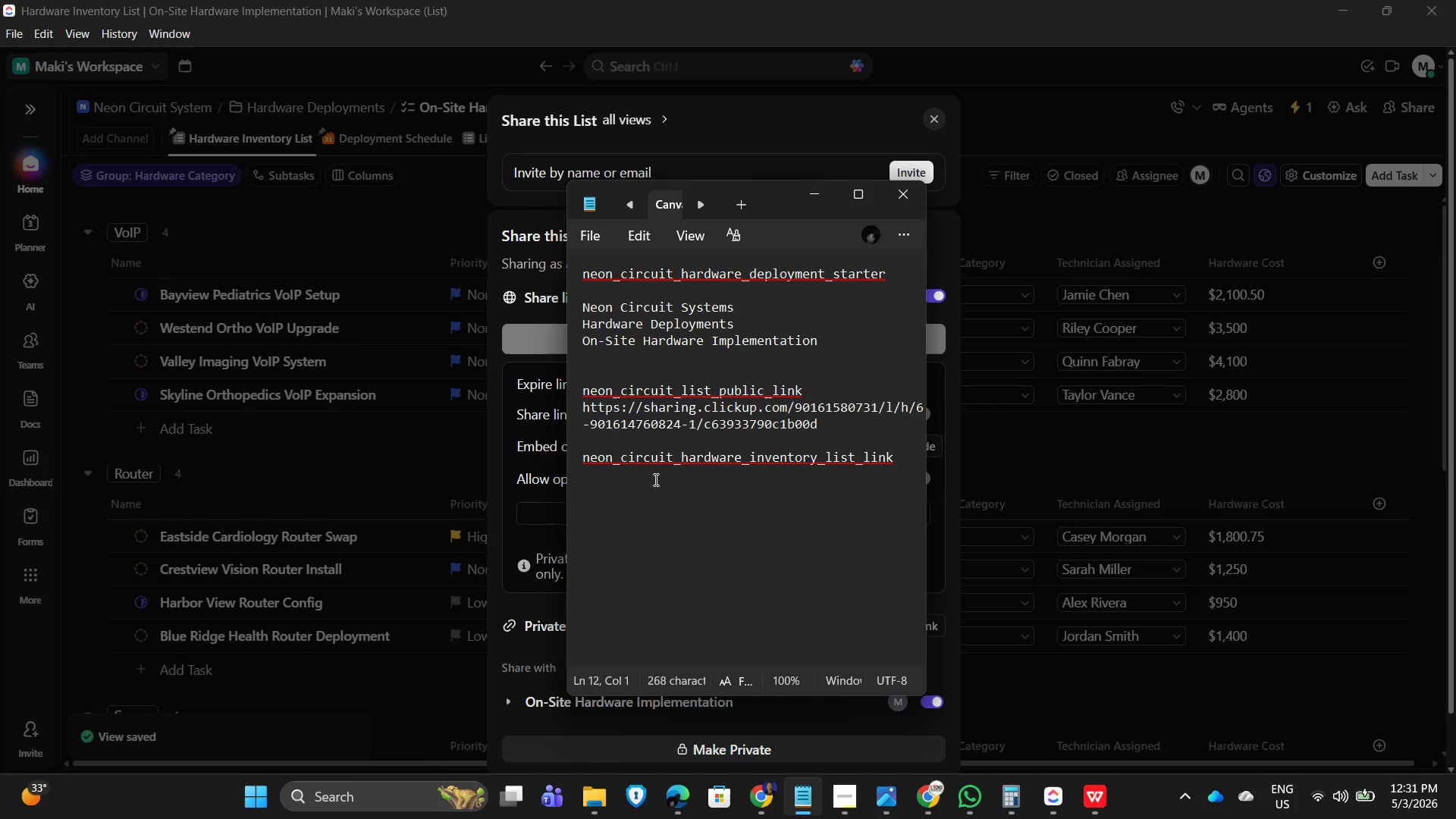 
key(Control+V)
 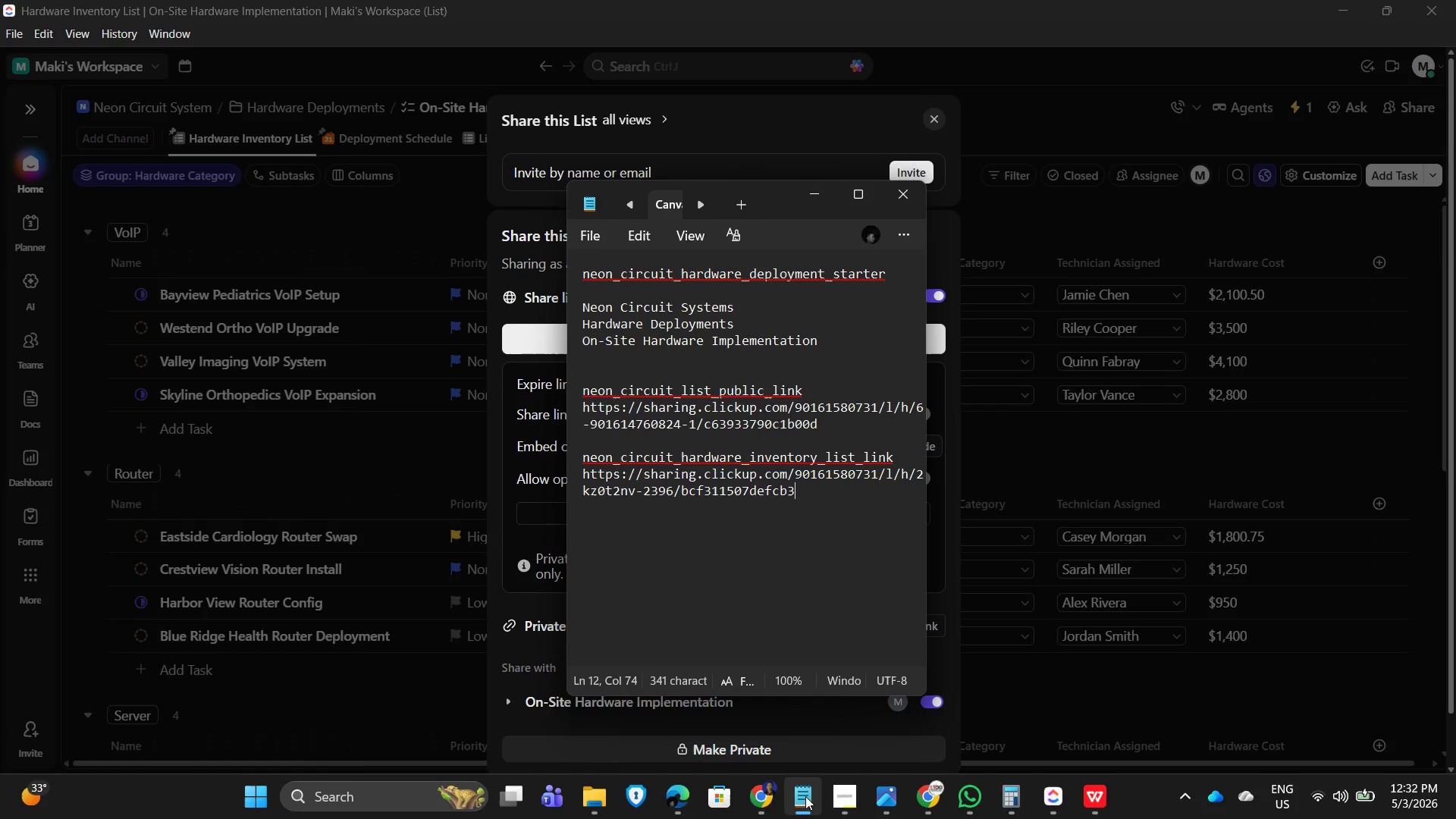 
left_click([842, 808])